 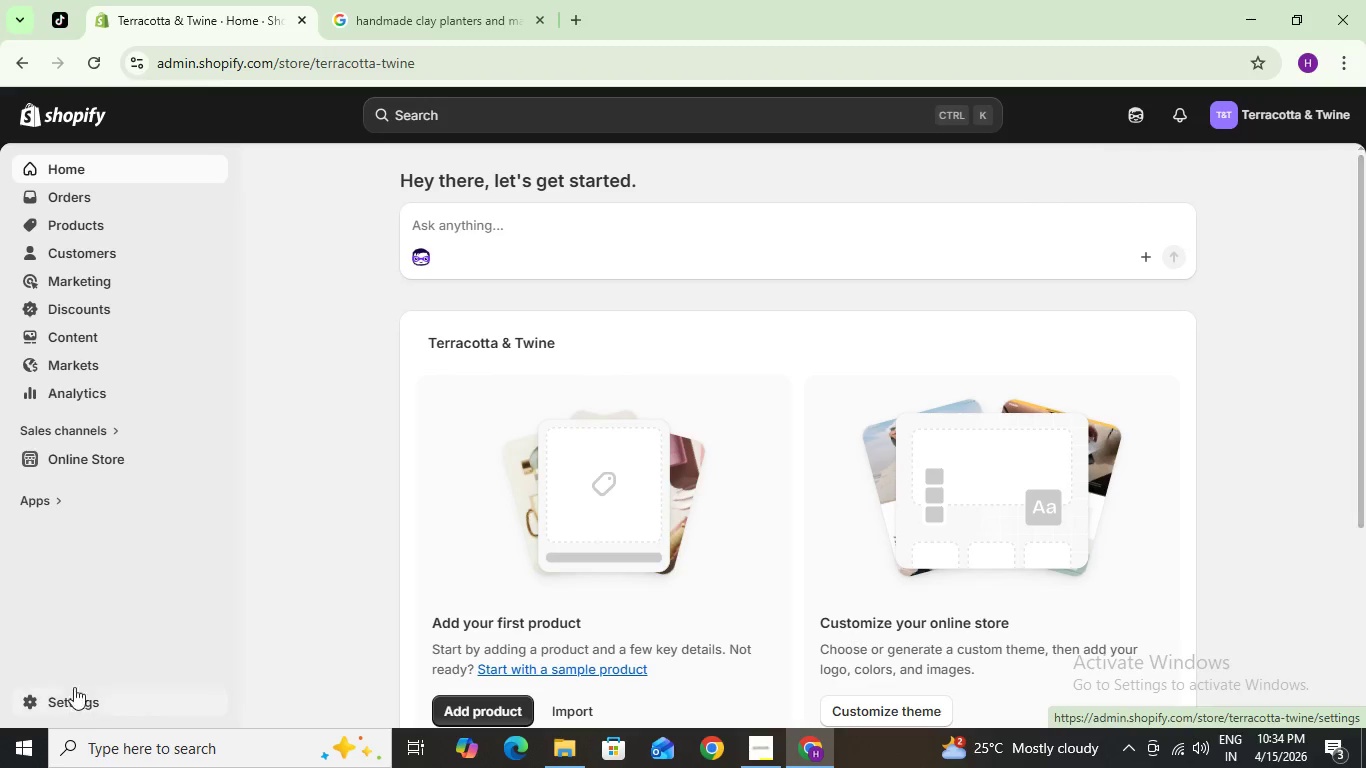 
mouse_move([112, 522])
 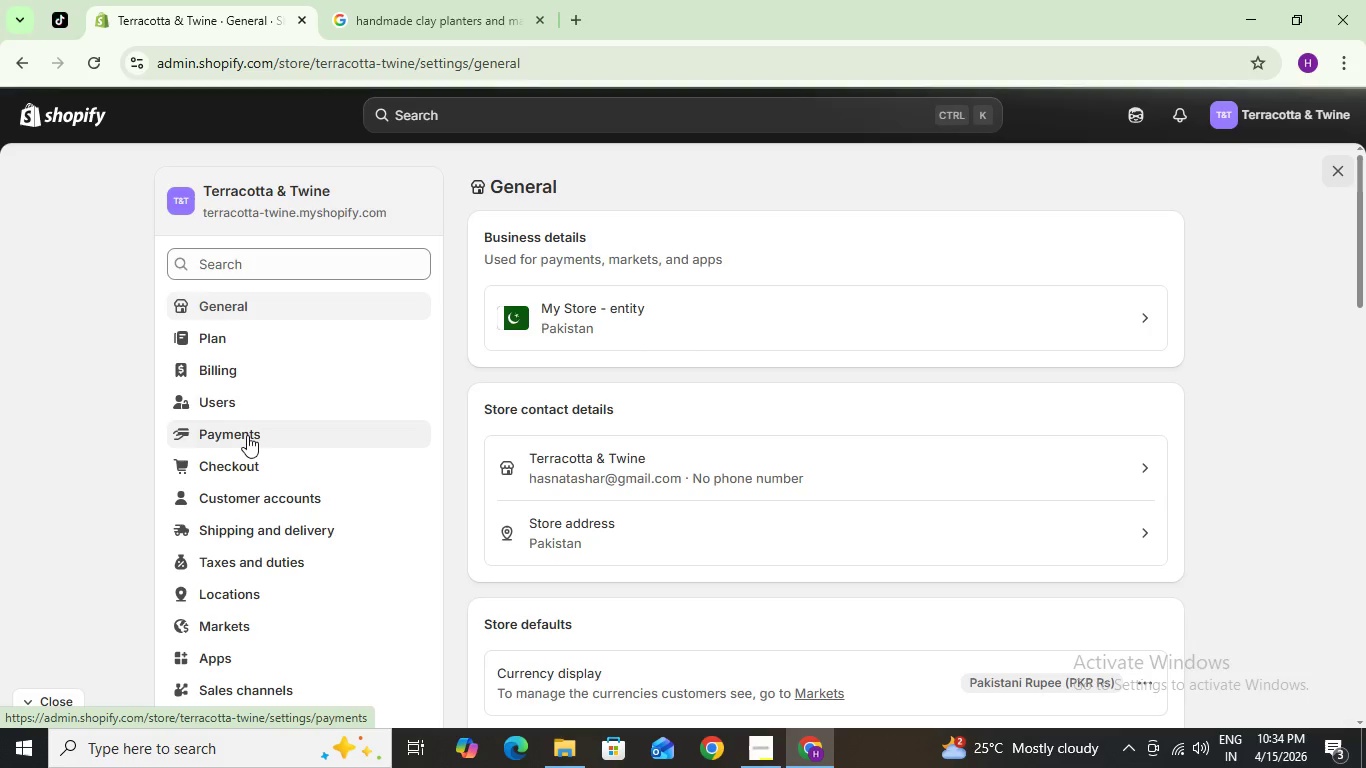 
wait(7.11)
 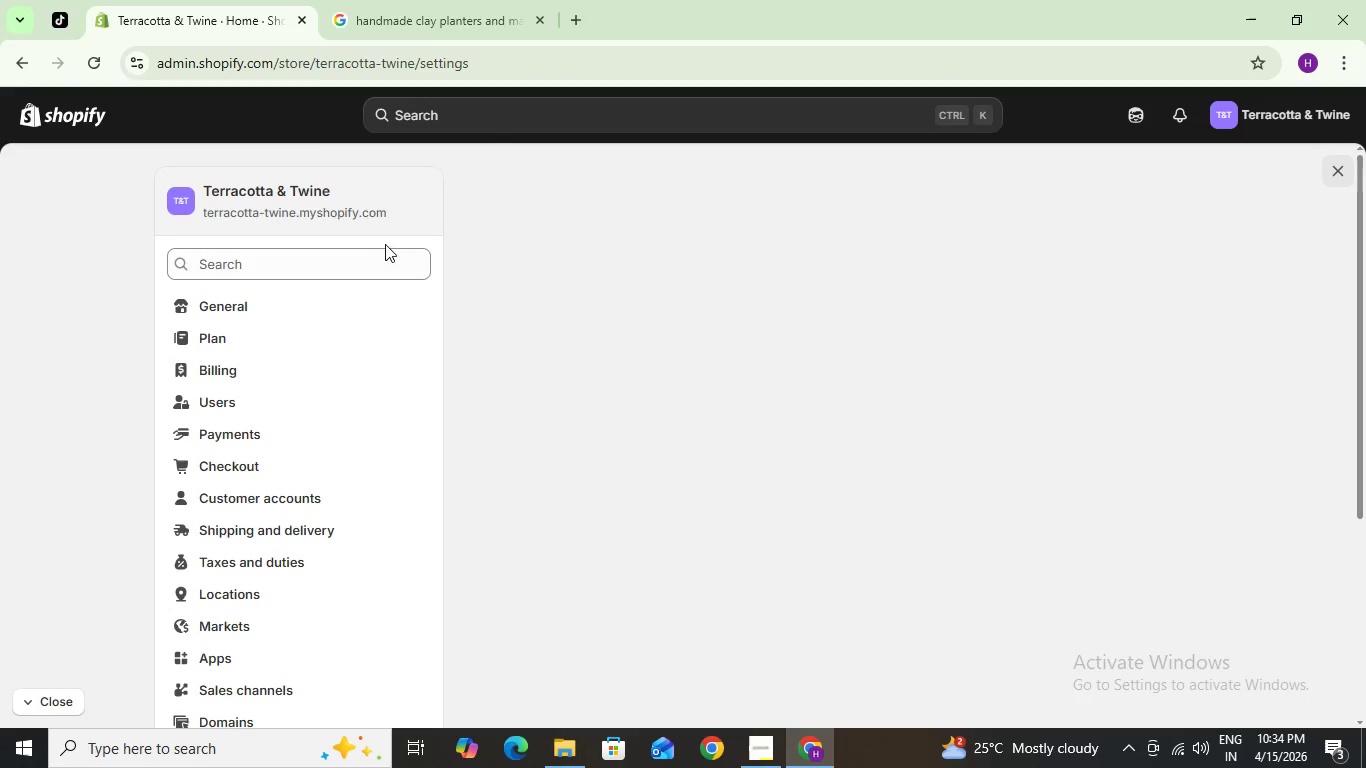 
left_click([245, 433])
 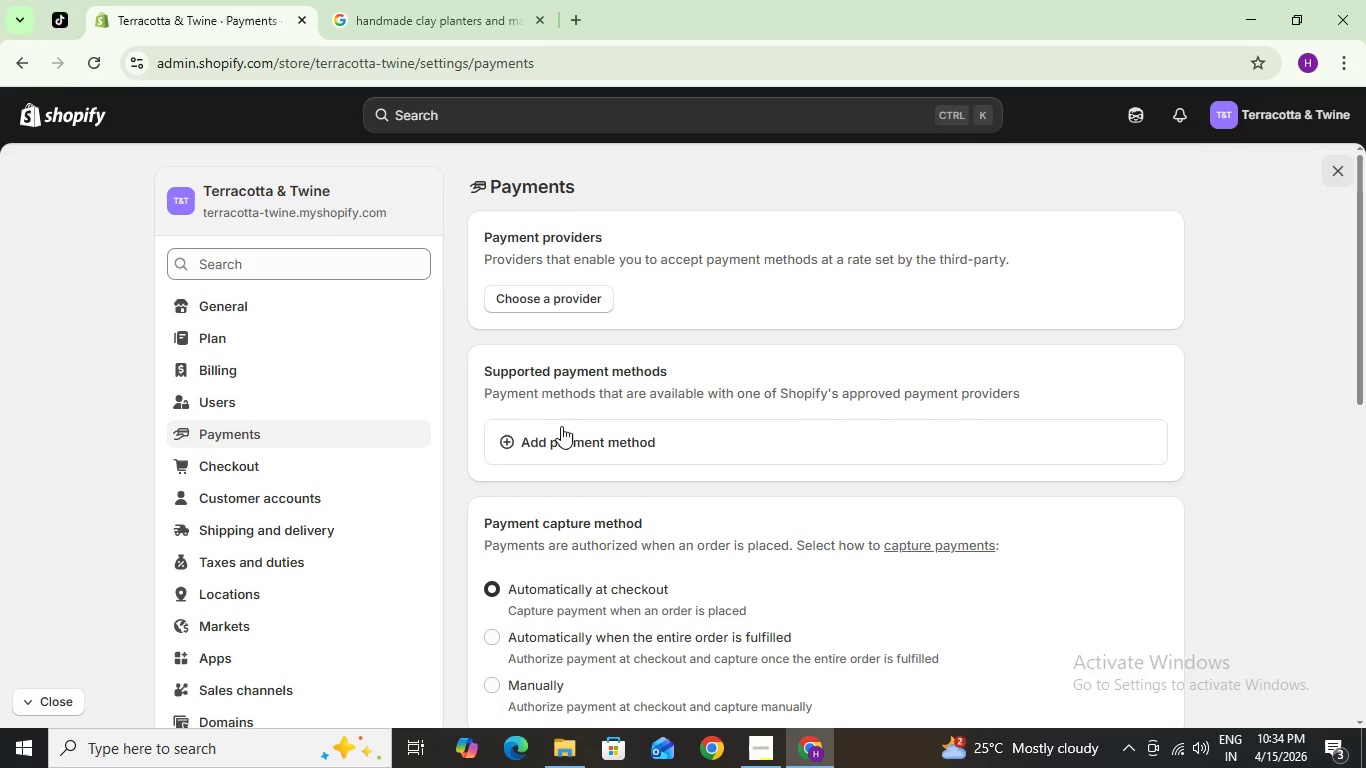 
left_click([586, 443])
 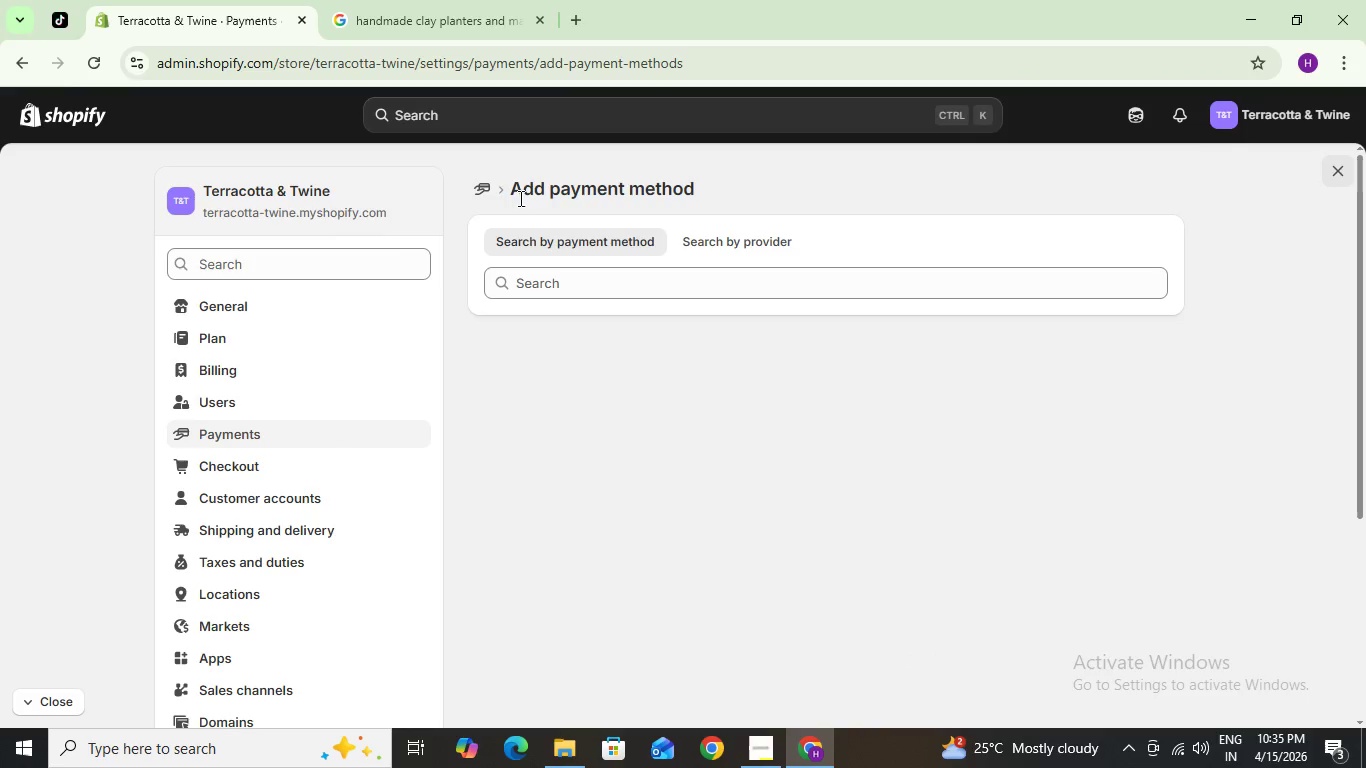 
left_click([474, 193])
 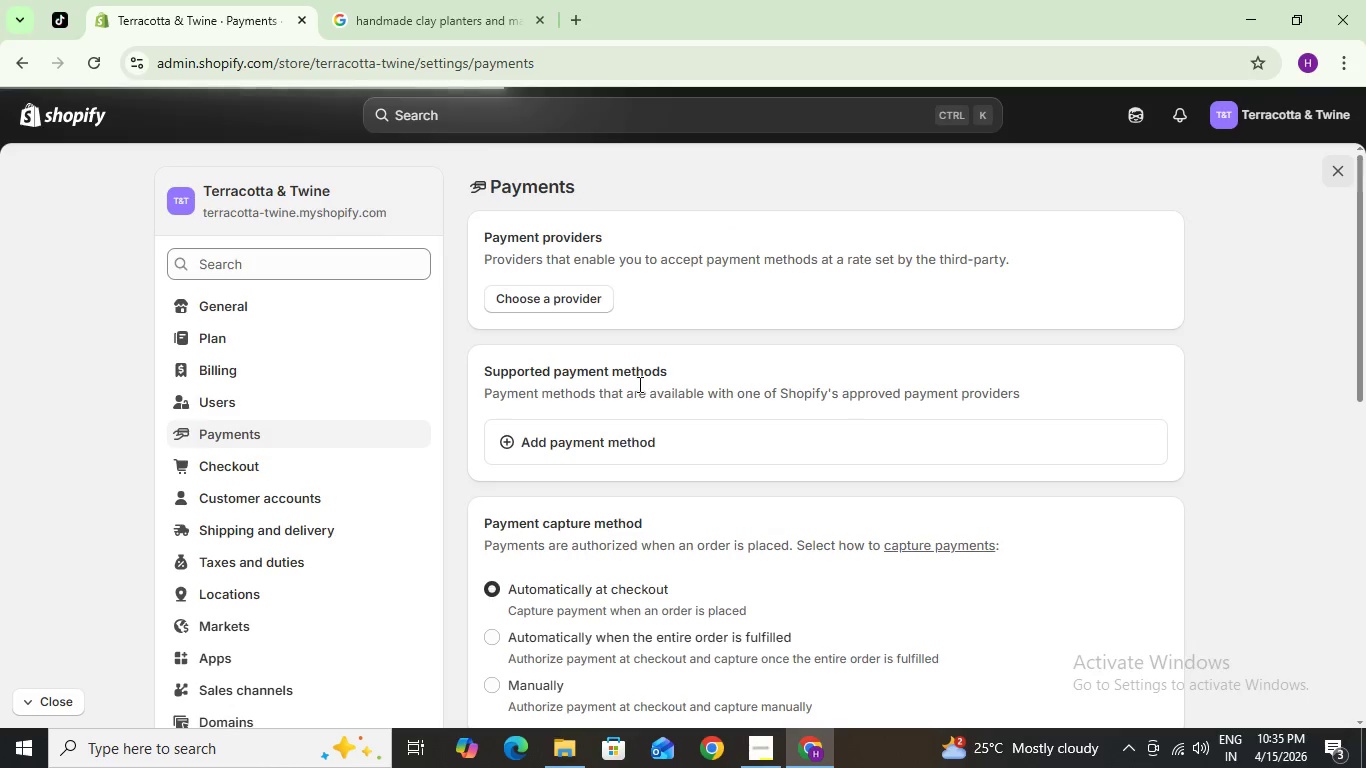 
scroll: coordinate [544, 462], scroll_direction: down, amount: 3.0
 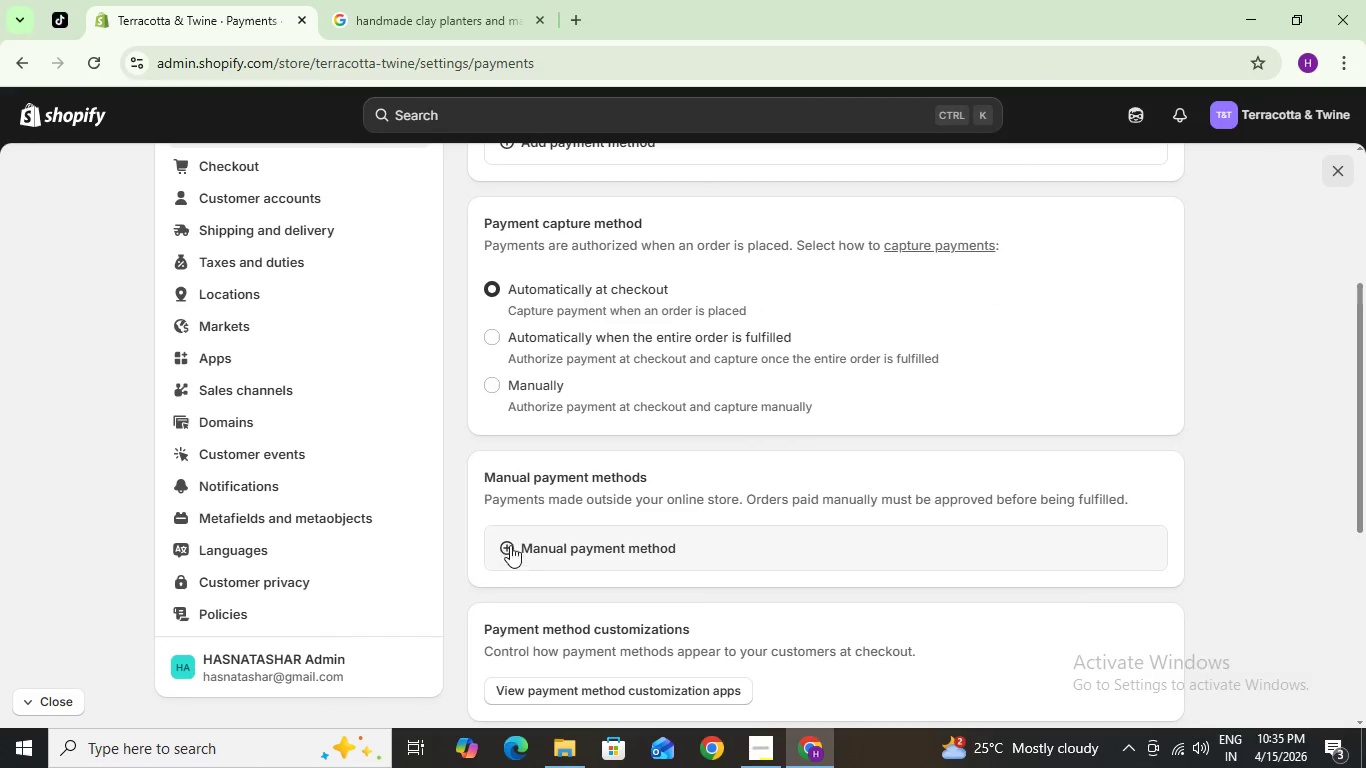 
left_click([511, 544])
 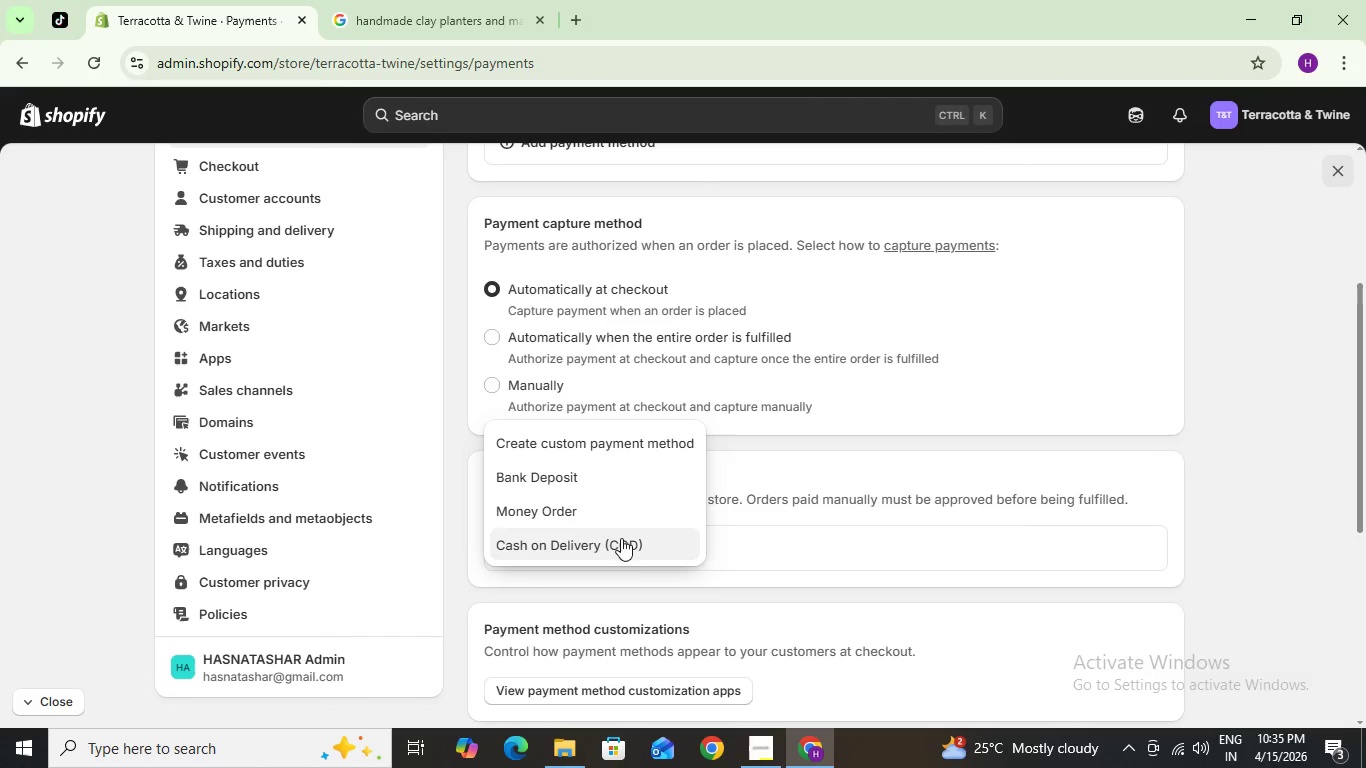 
left_click([623, 548])
 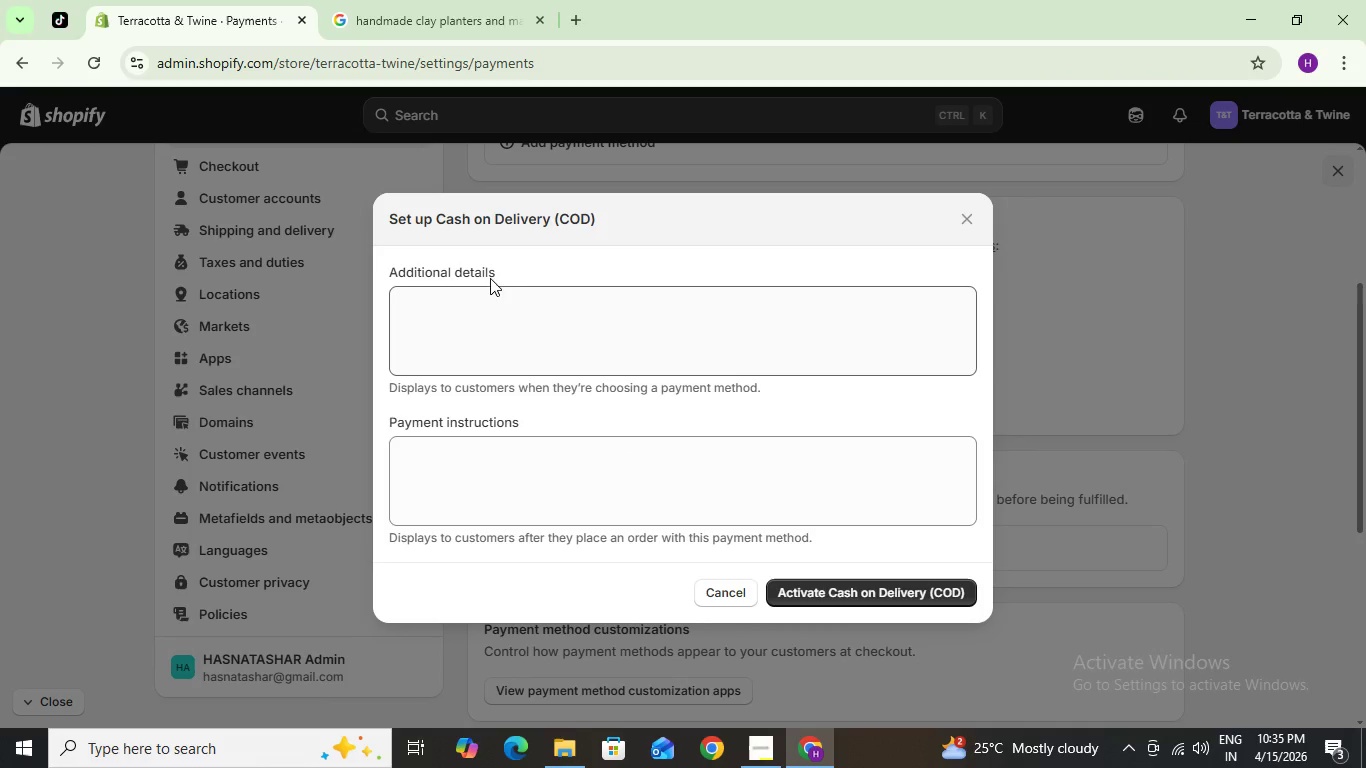 
left_click([481, 299])
 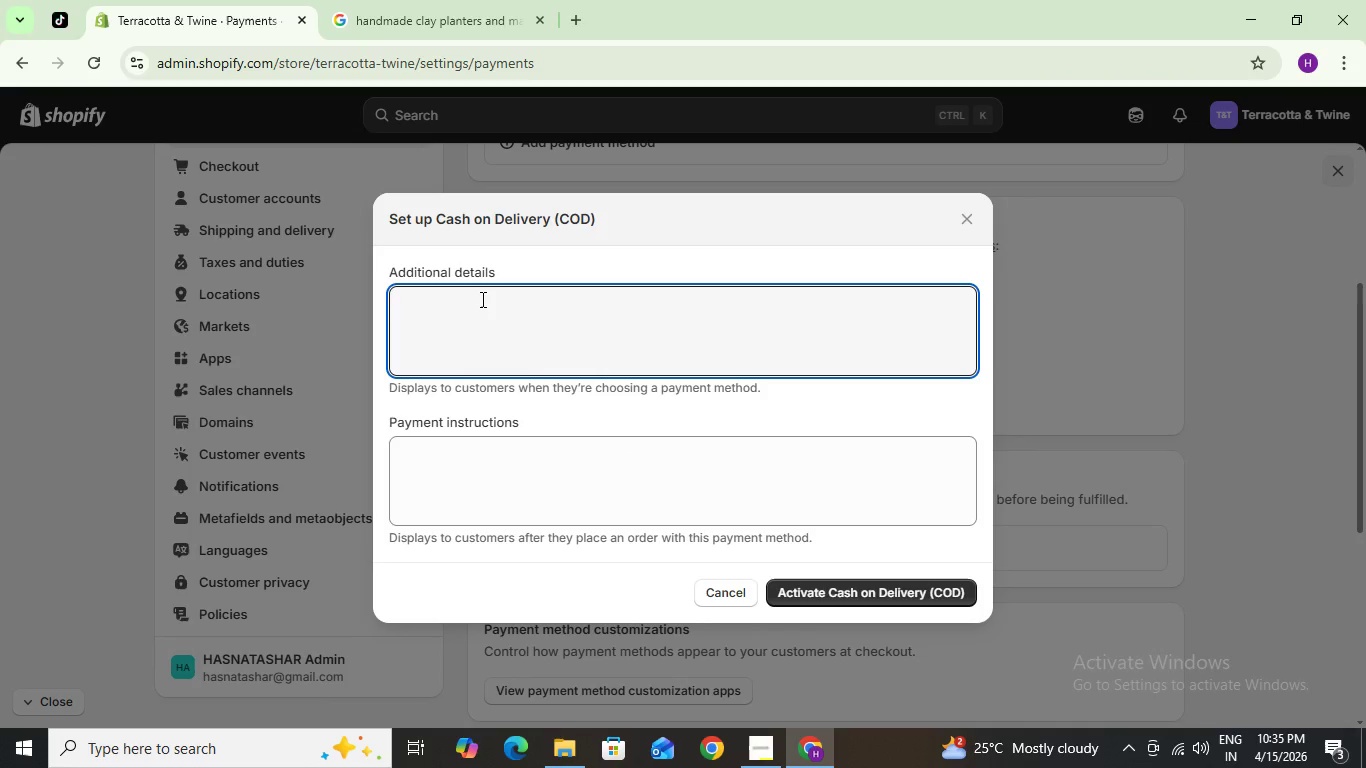 
type(CASH ON DEK)
key(Backspace)
type(LIVER )
 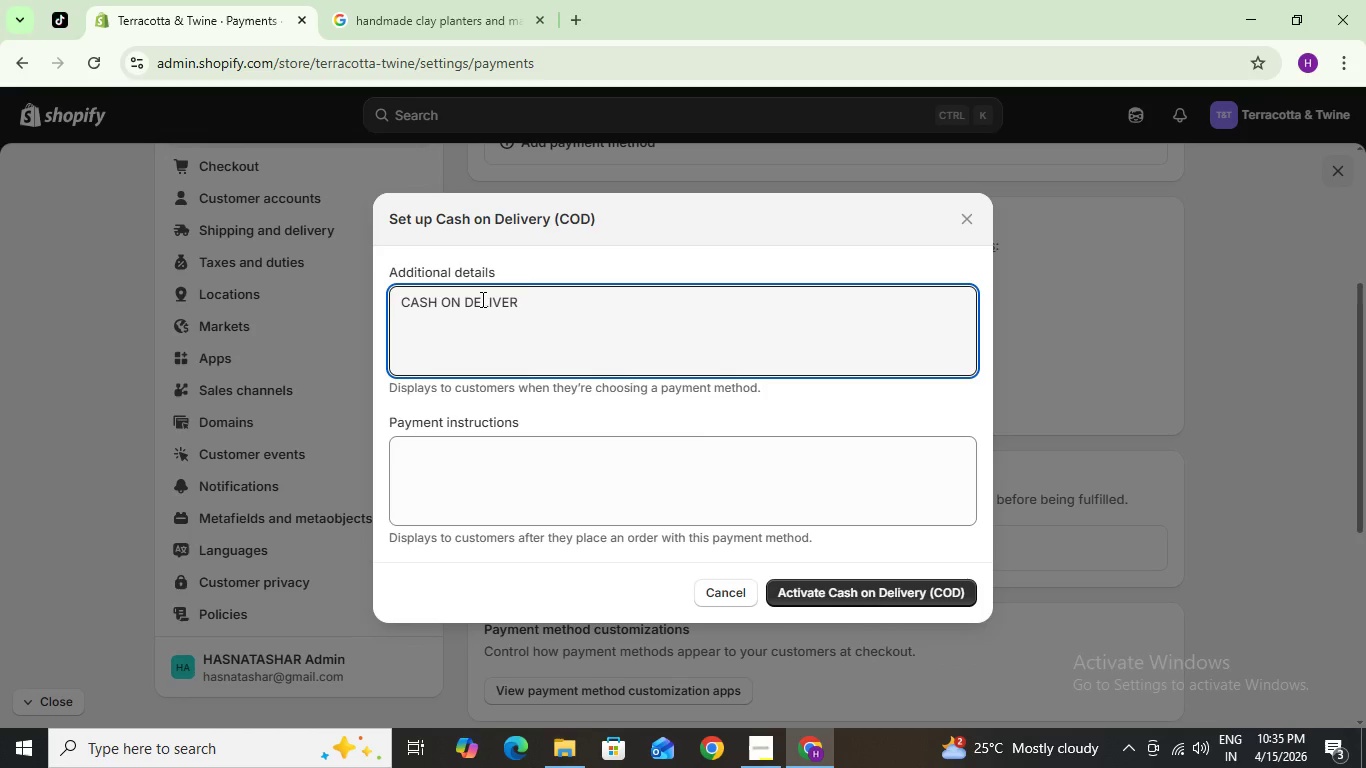 
left_click([882, 594])
 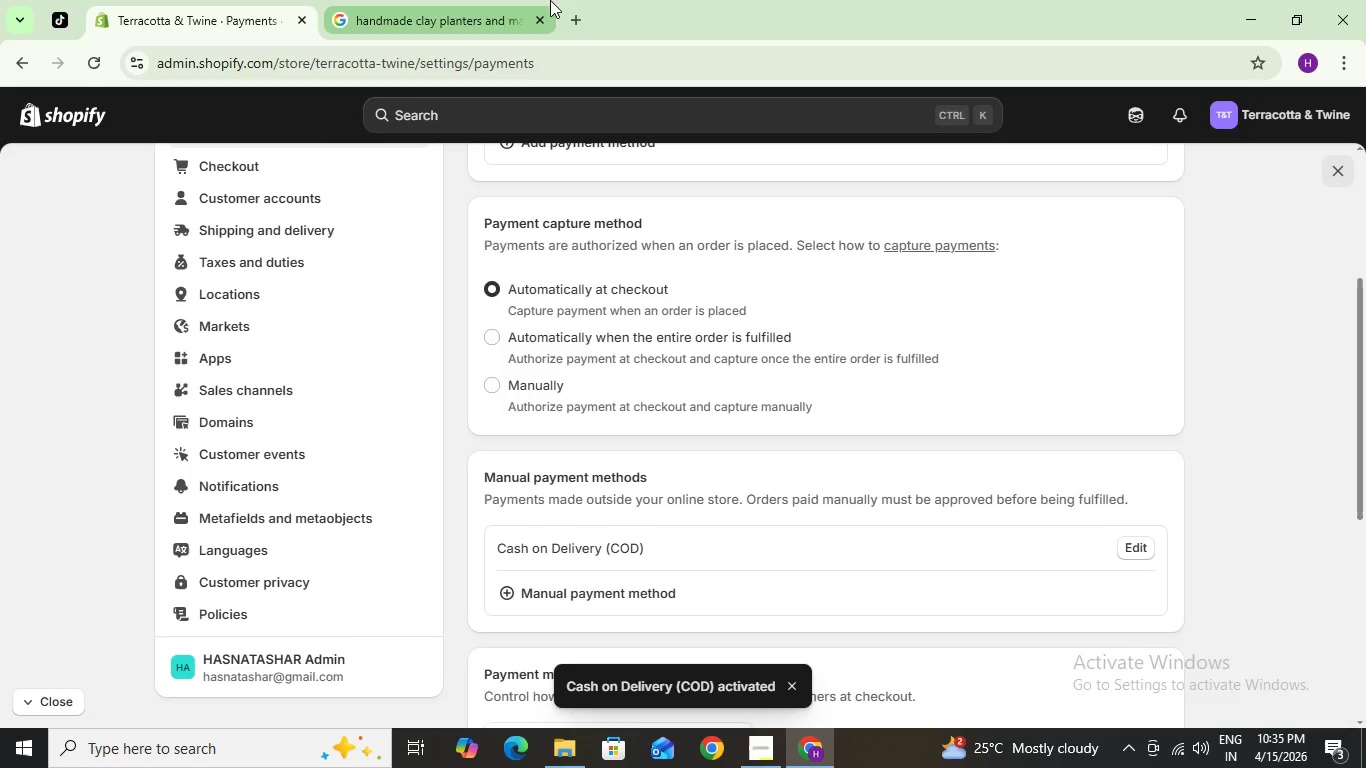 
wait(5.34)
 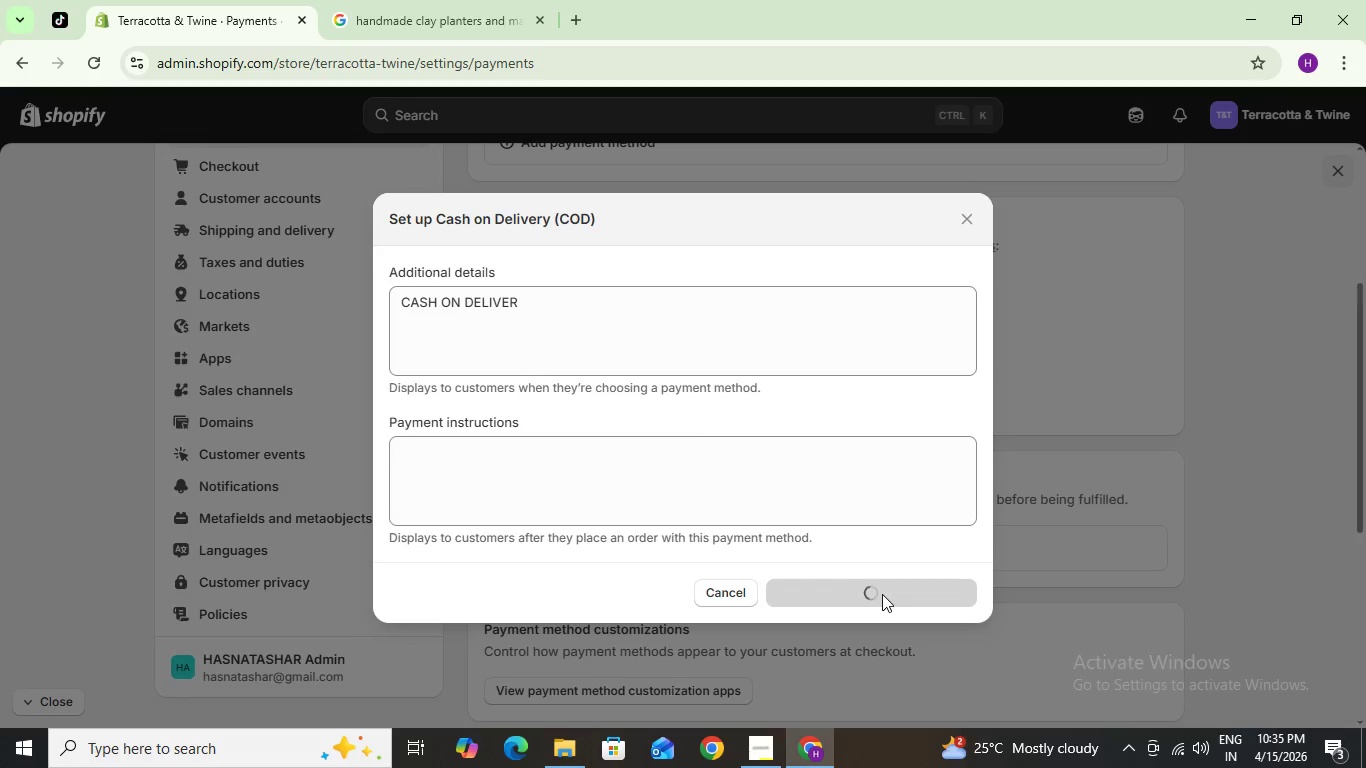 
scroll: coordinate [624, 517], scroll_direction: down, amount: 4.0
 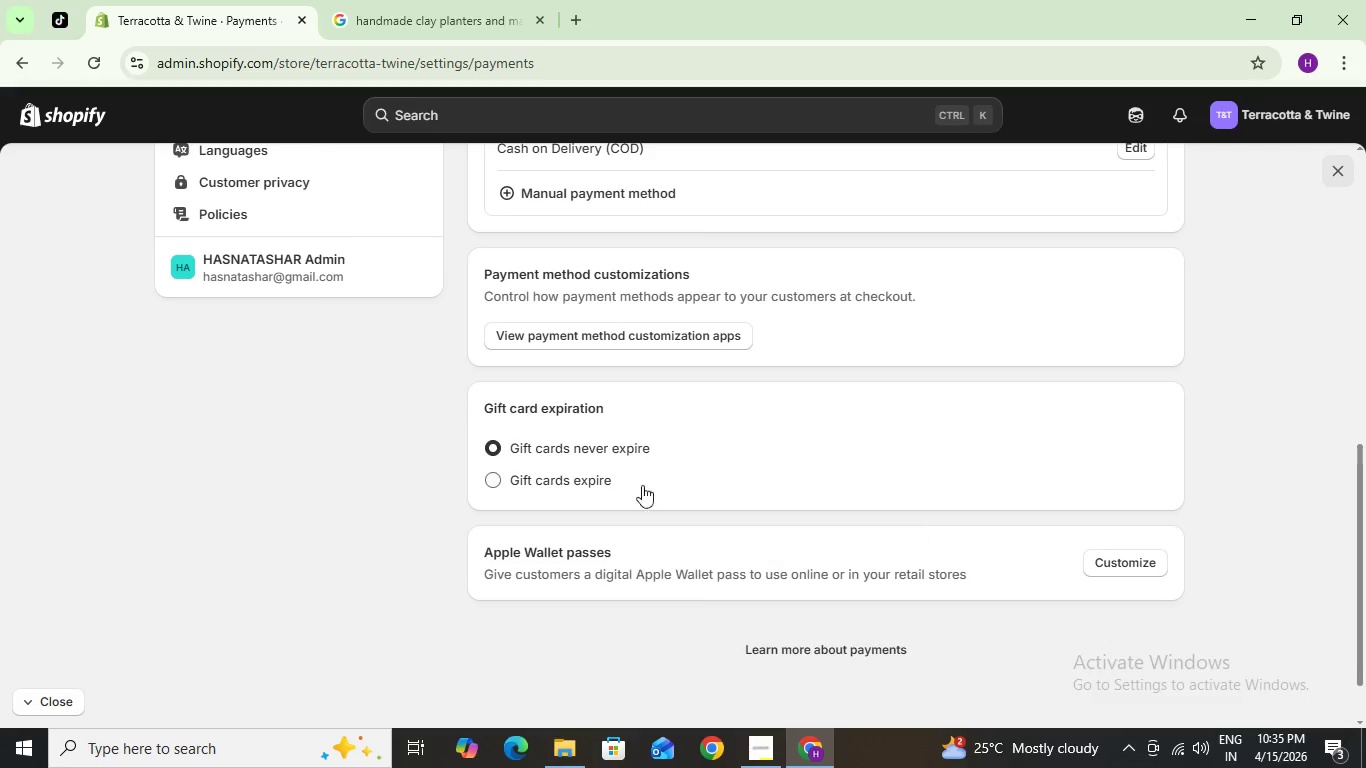 
scroll: coordinate [387, 442], scroll_direction: up, amount: 6.0
 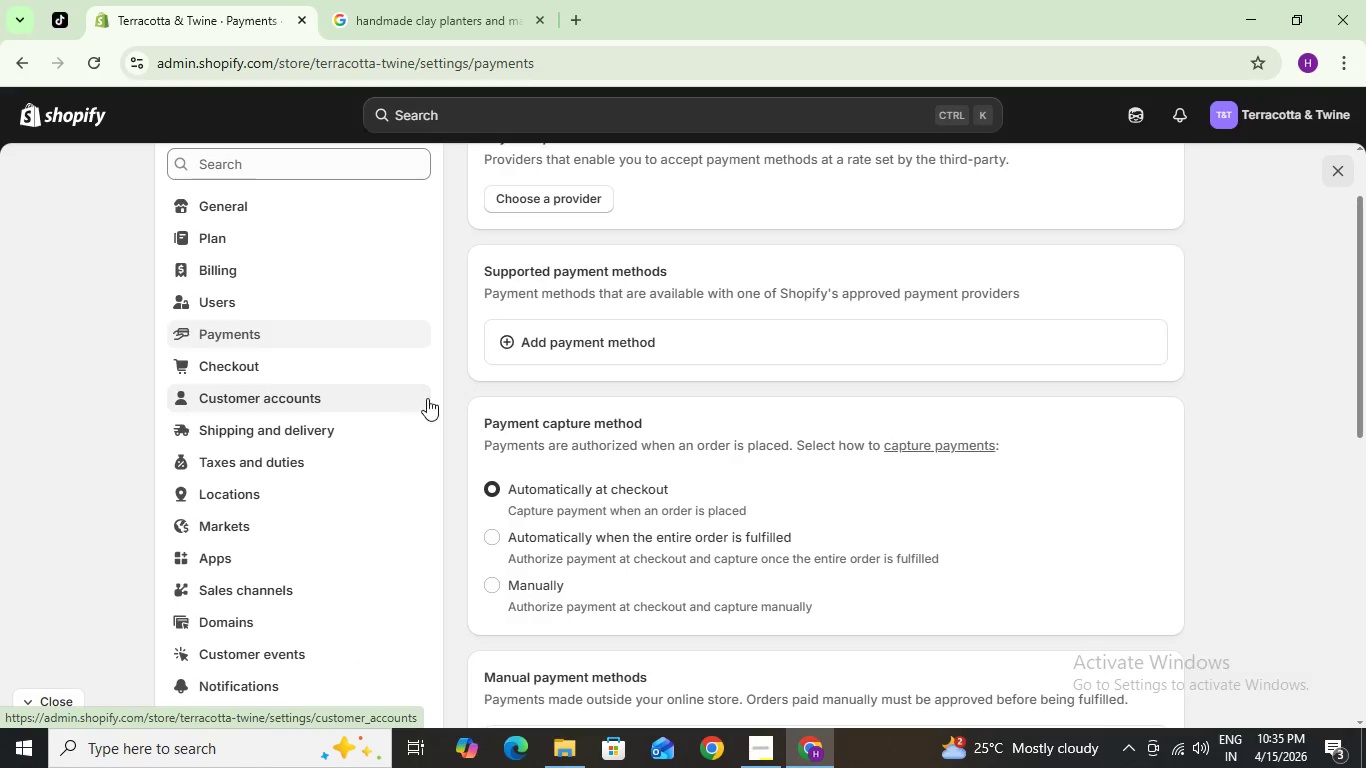 
scroll: coordinate [913, 452], scroll_direction: down, amount: 10.0
 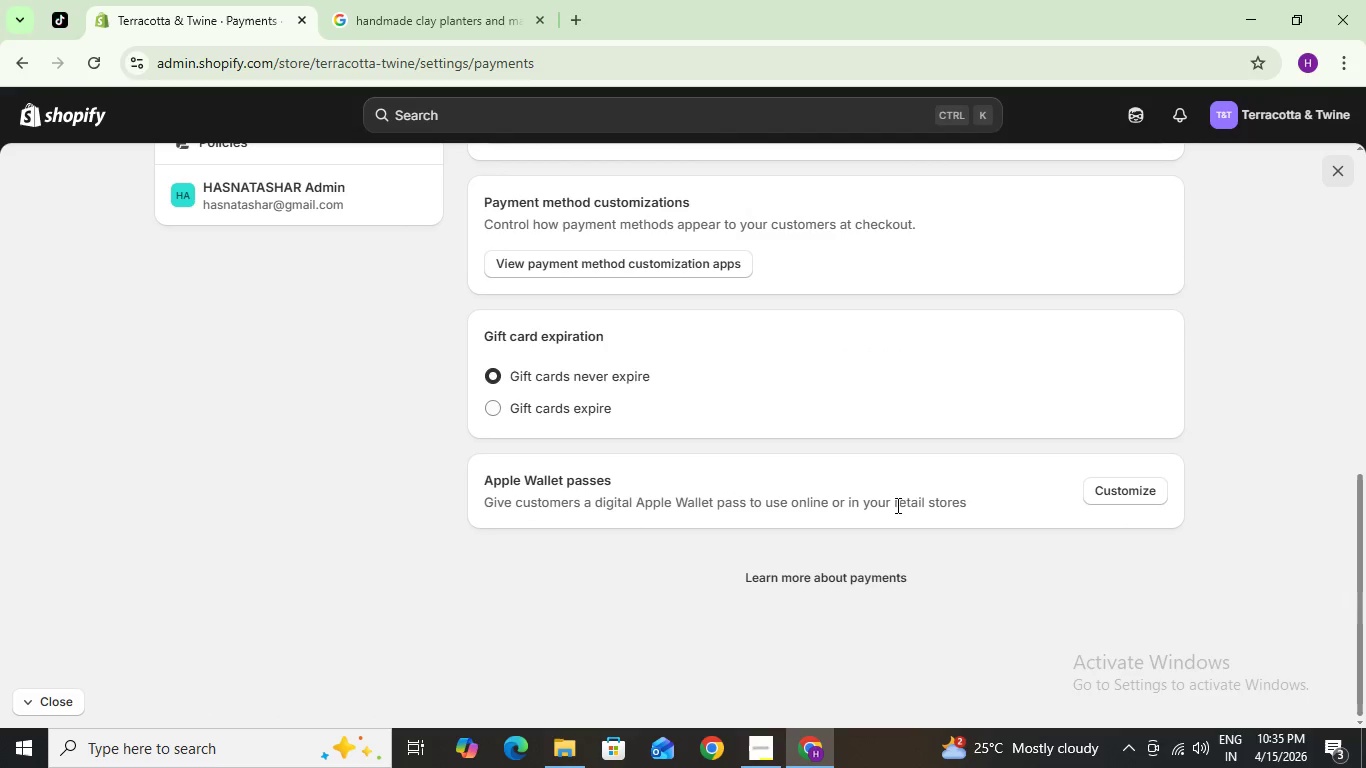 
wait(5.55)
 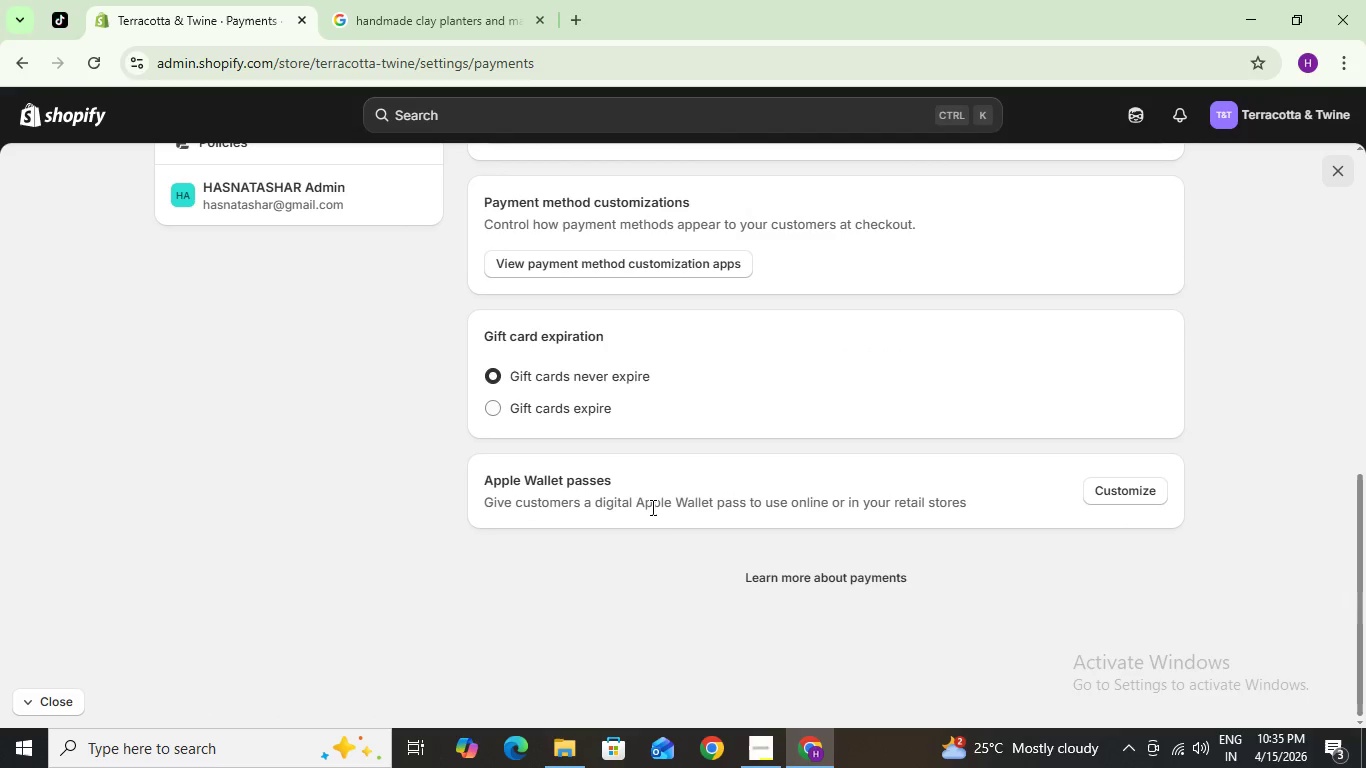 
scroll: coordinate [642, 398], scroll_direction: up, amount: 10.0
 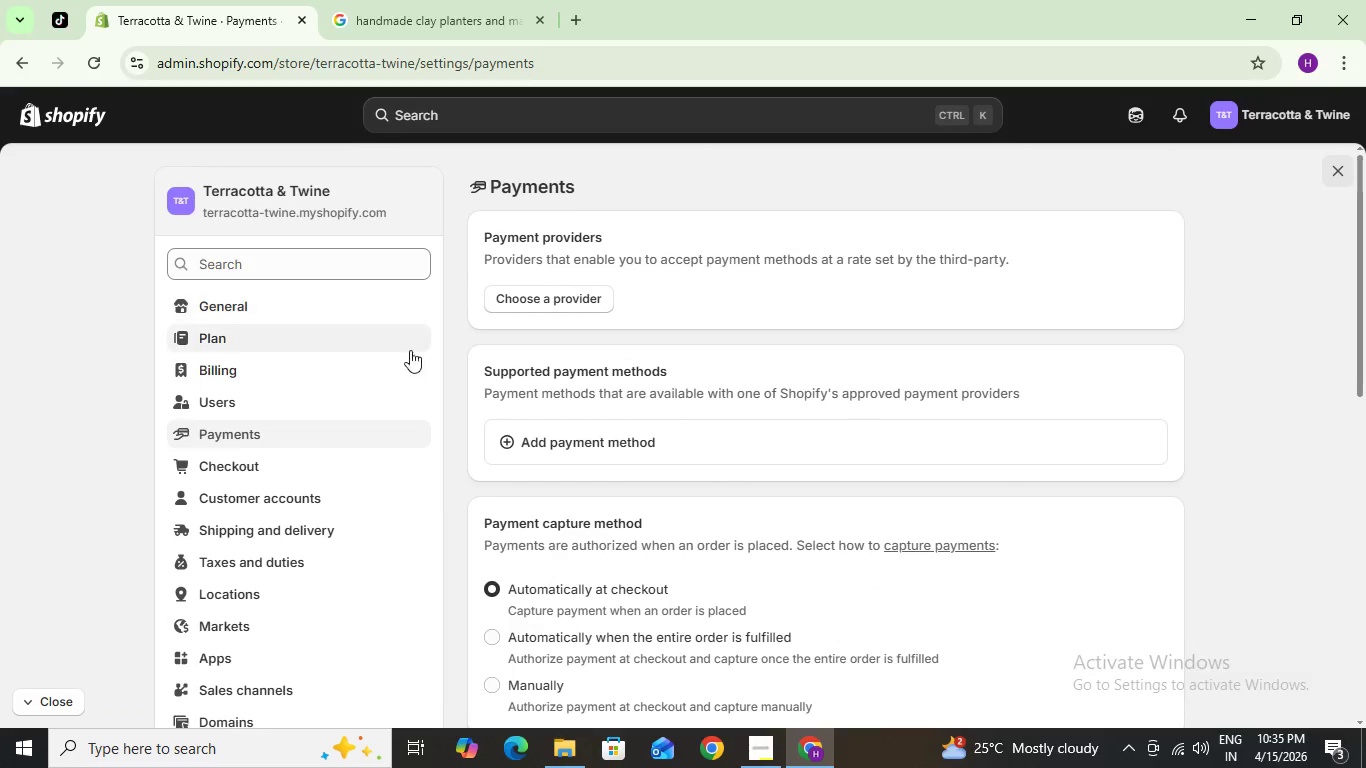 
wait(6.81)
 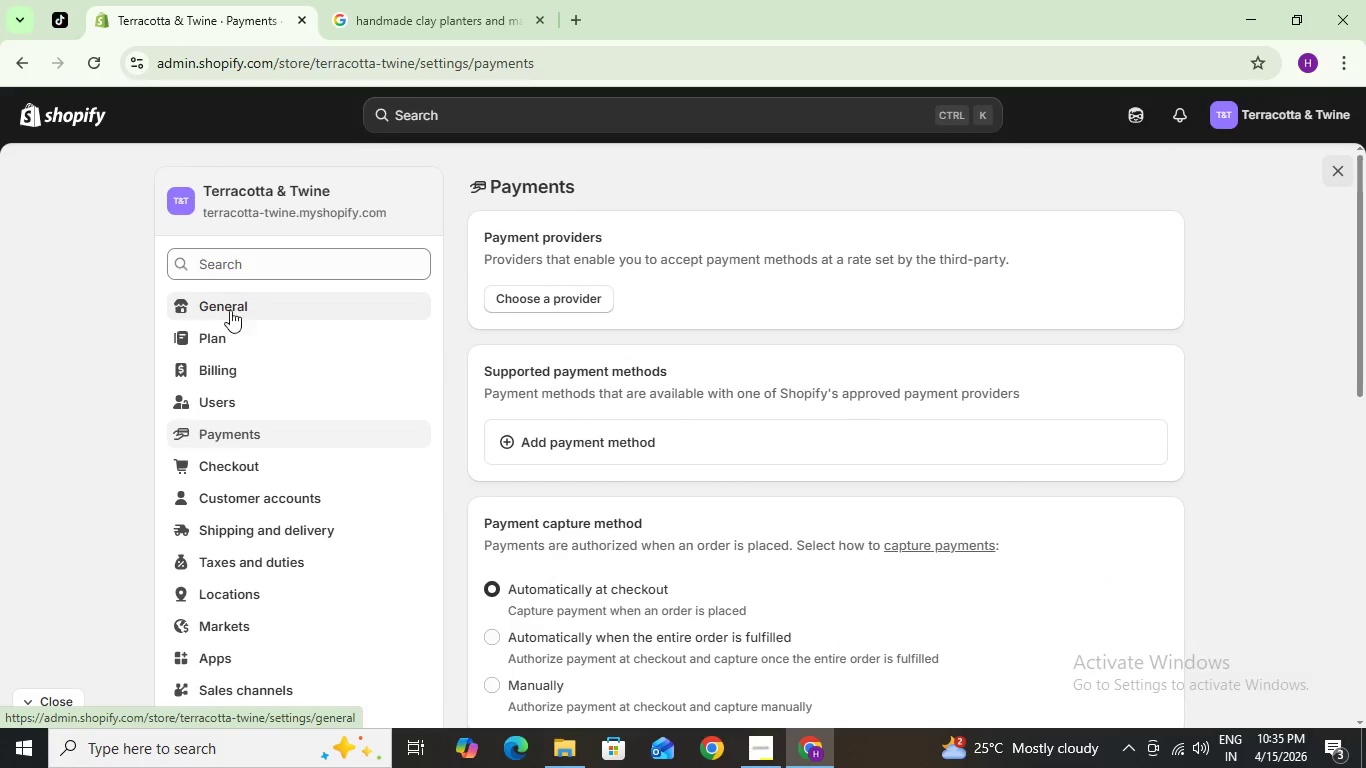 
left_click([564, 305])
 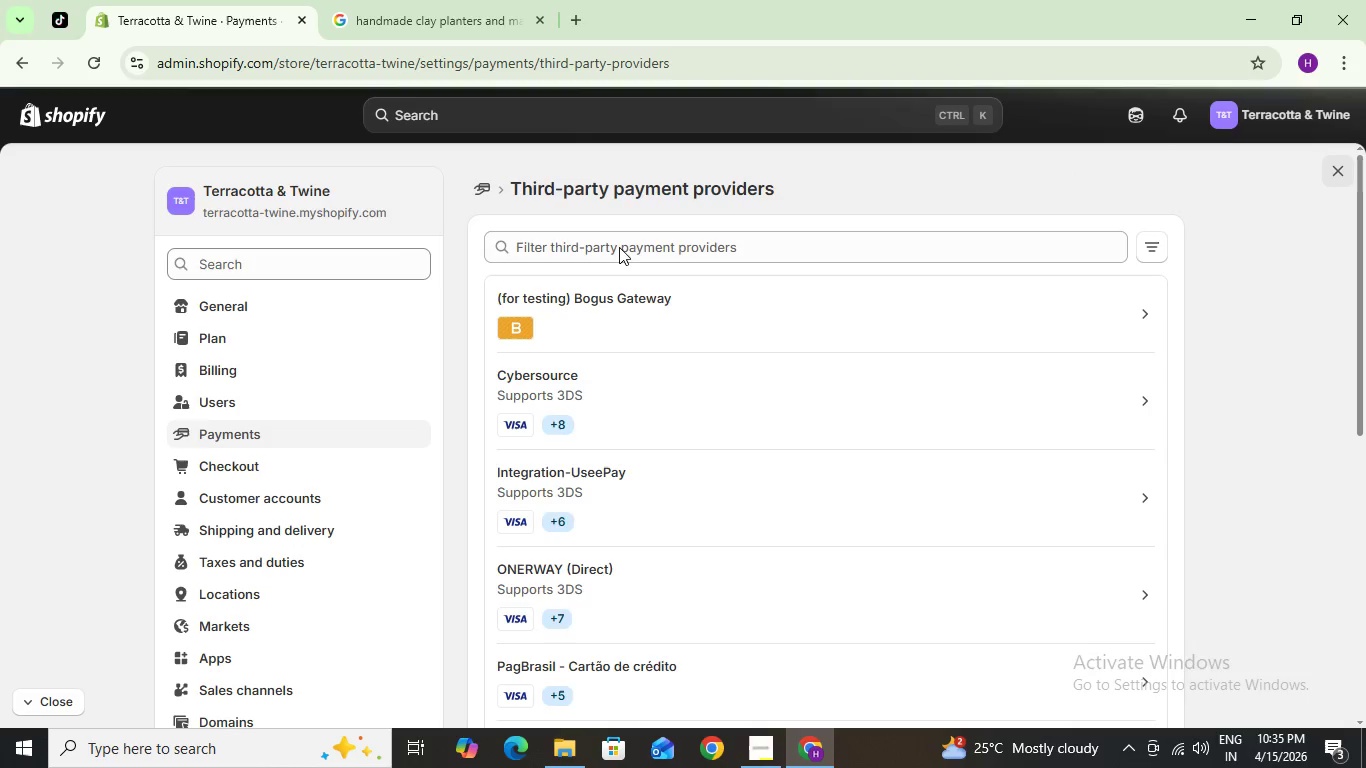 
wait(5.16)
 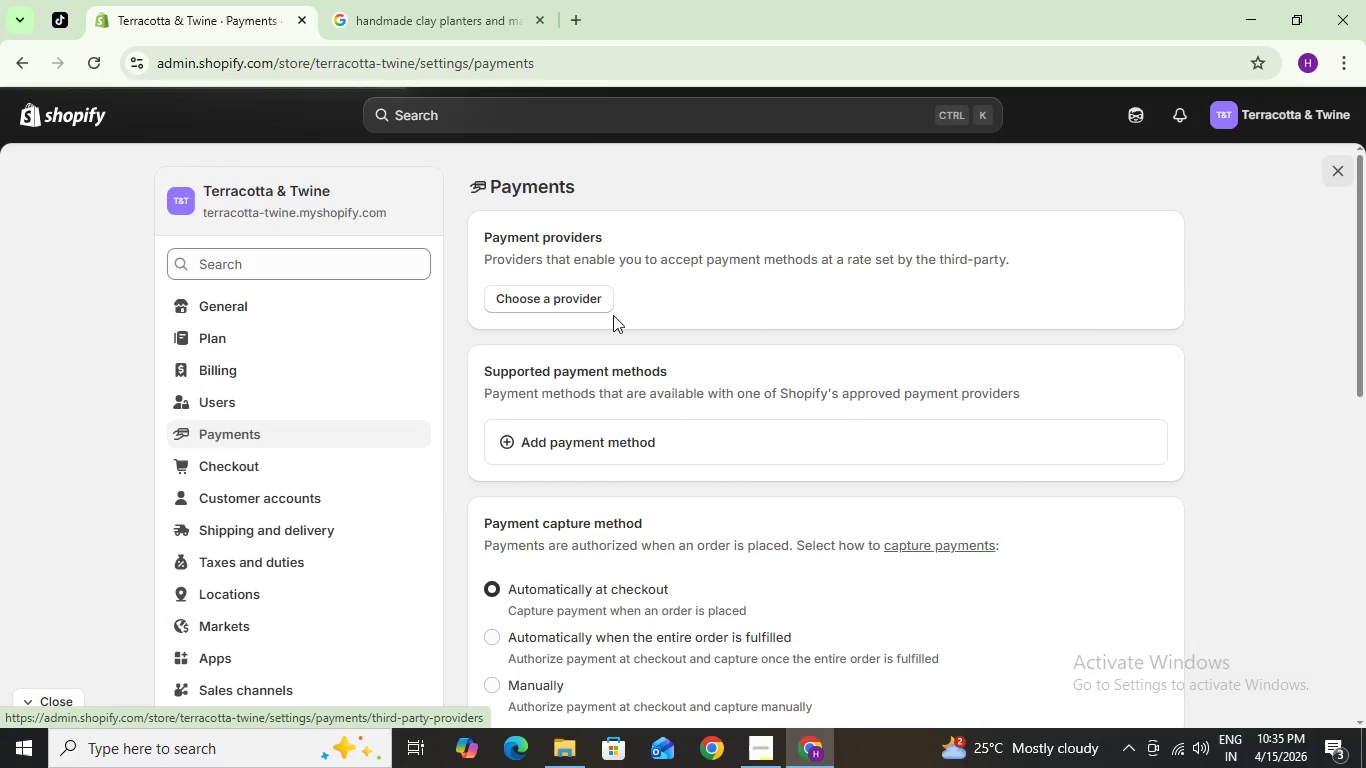 
left_click([719, 325])
 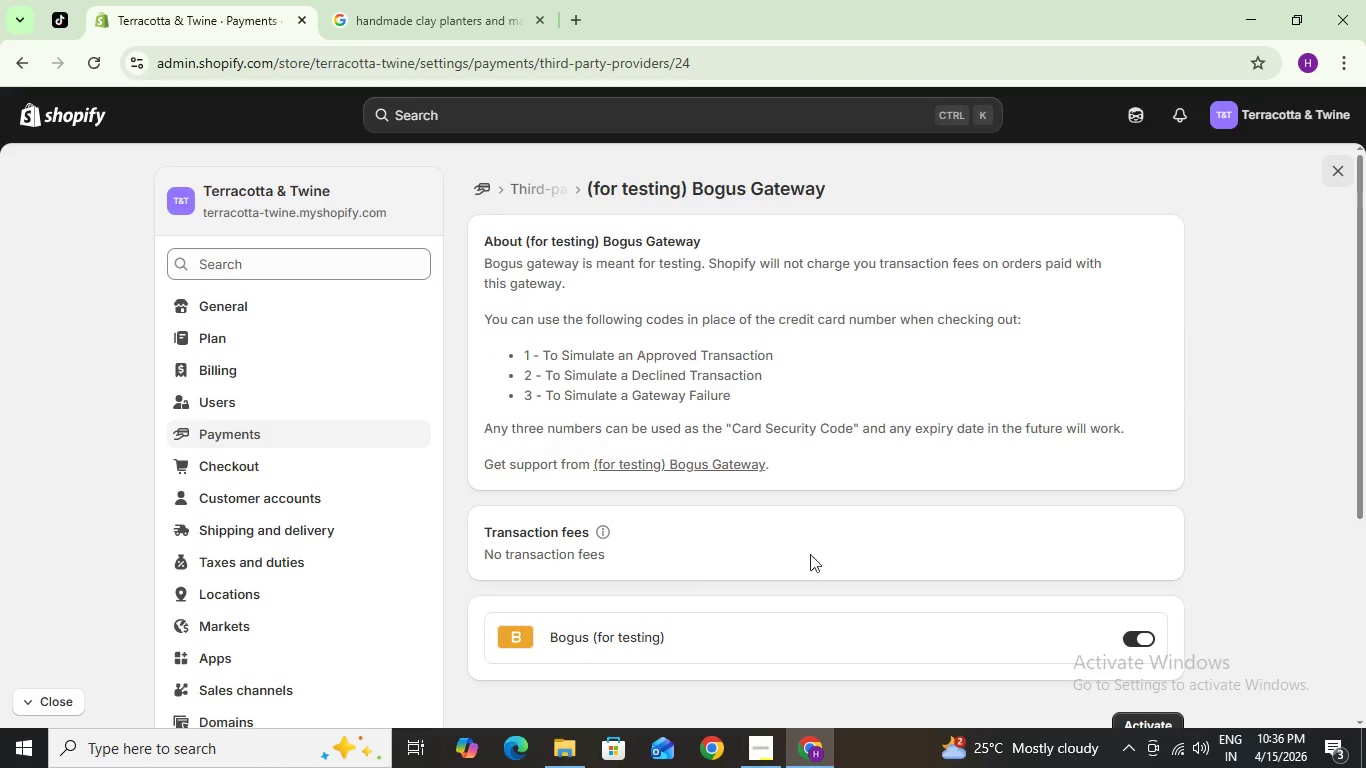 
scroll: coordinate [830, 521], scroll_direction: down, amount: 2.0
 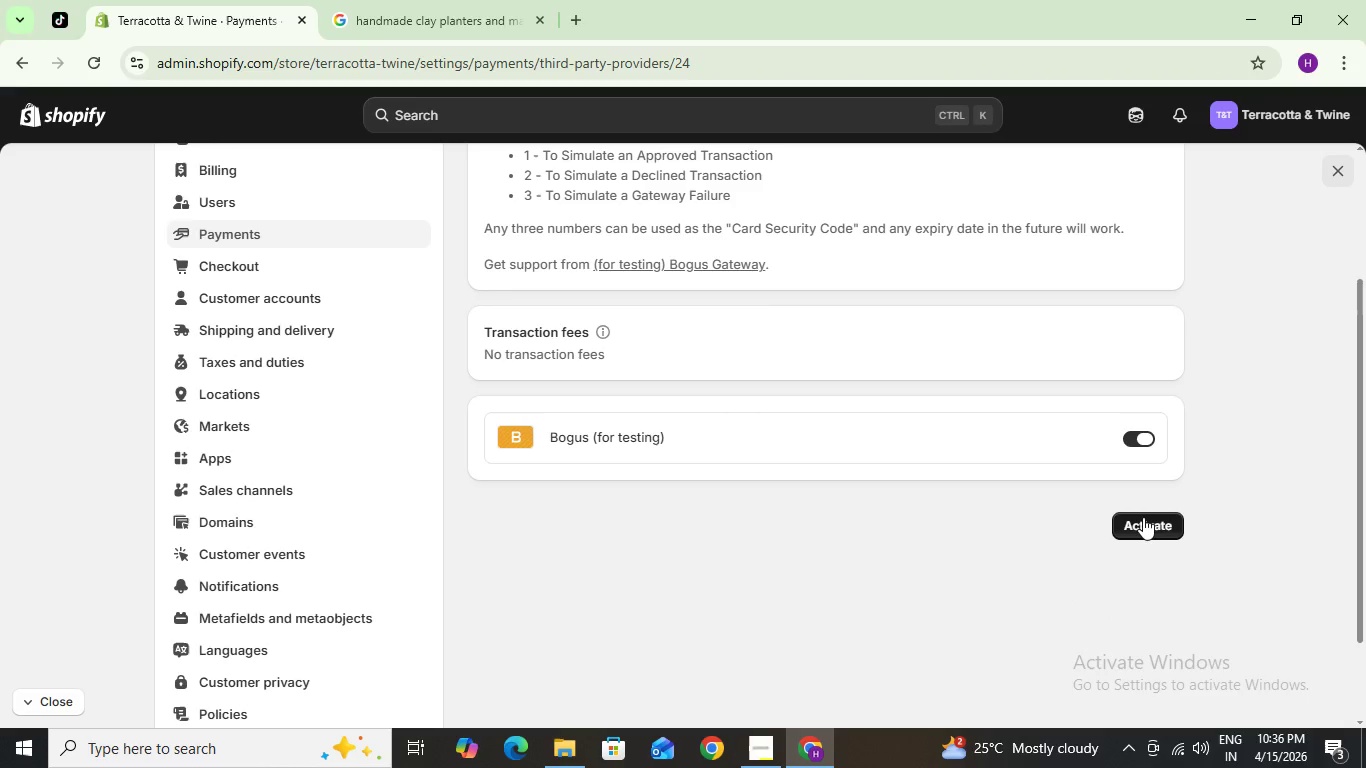 
left_click([1143, 517])
 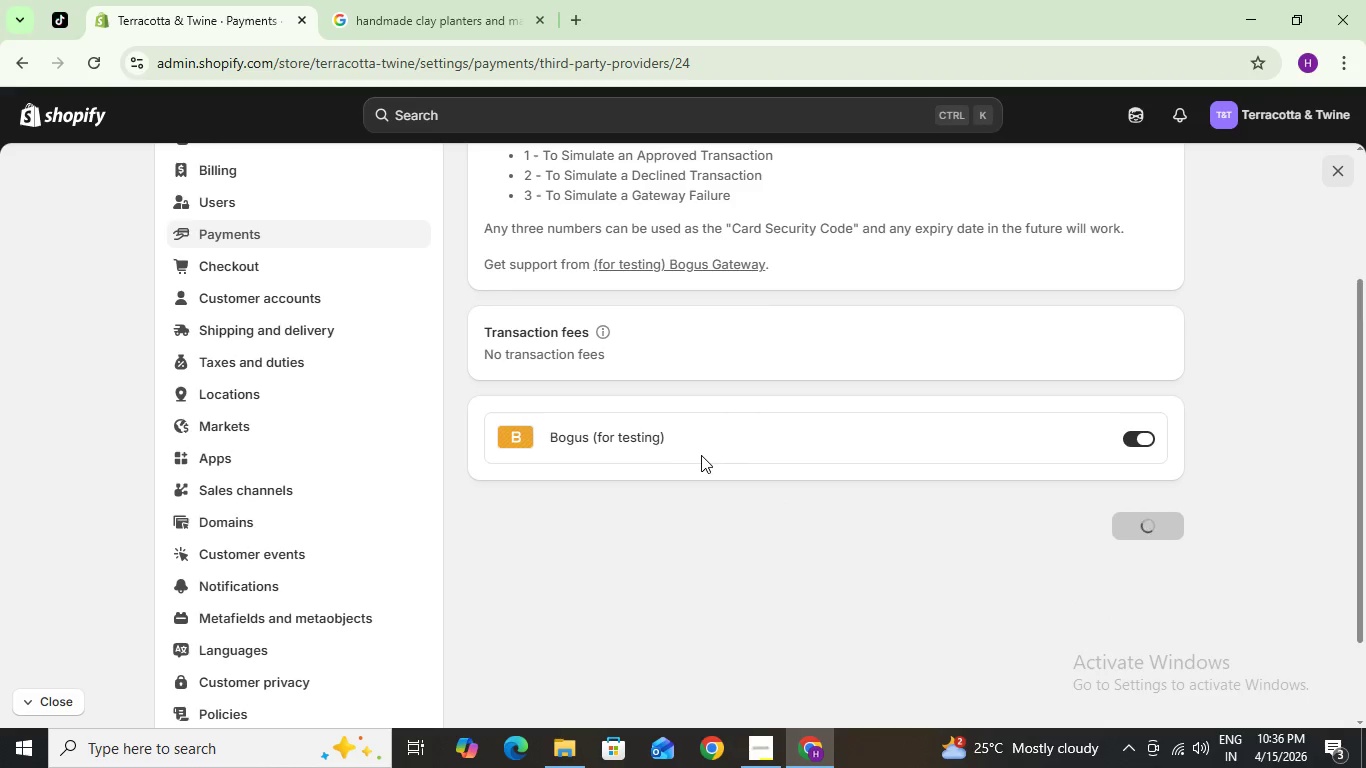 
scroll: coordinate [701, 455], scroll_direction: up, amount: 3.0
 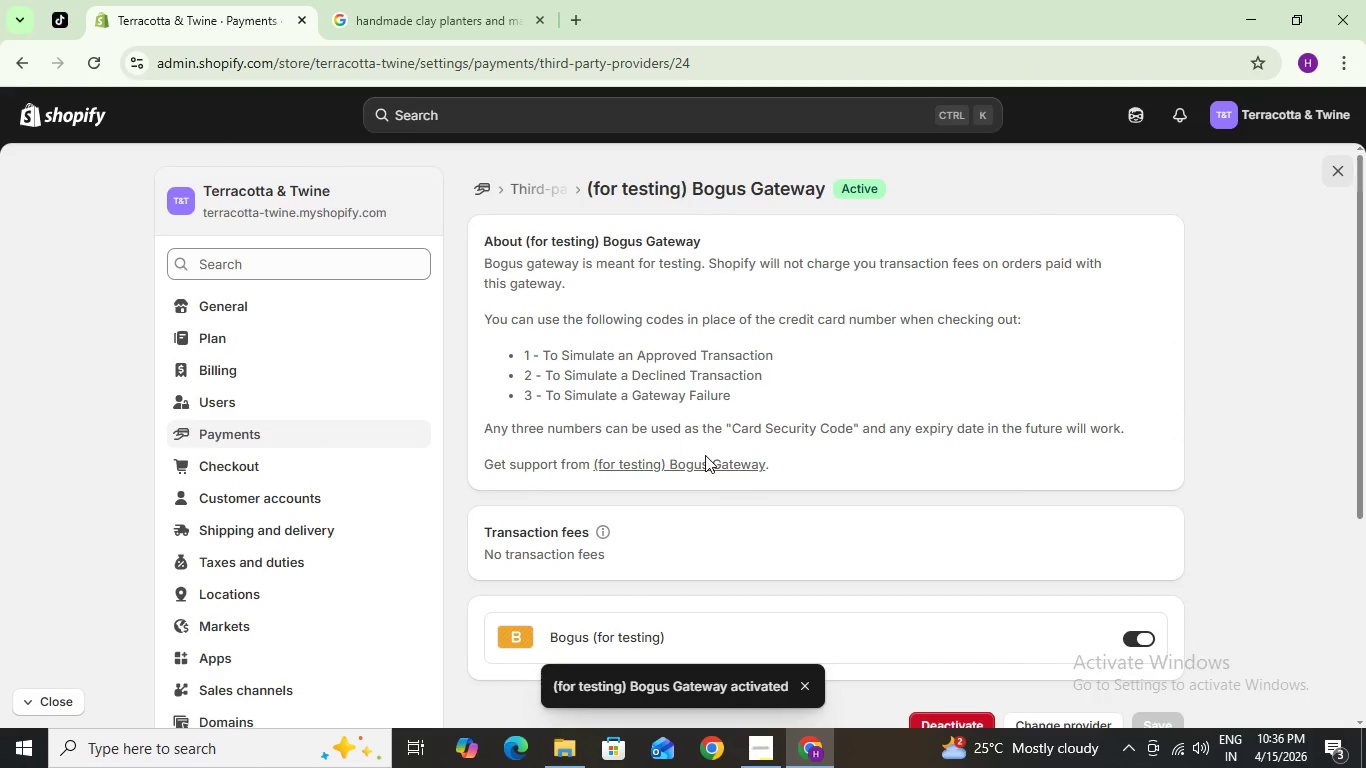 
scroll: coordinate [709, 448], scroll_direction: down, amount: 3.0
 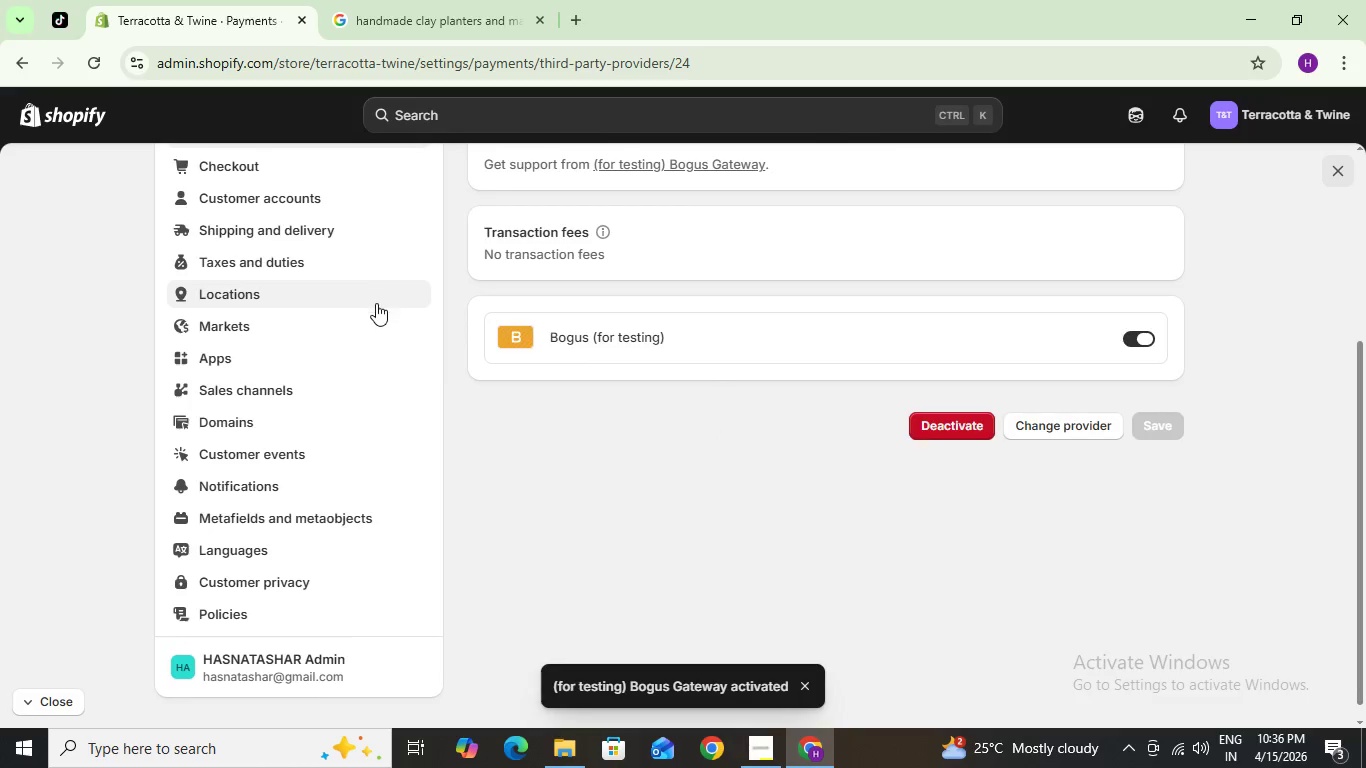 
scroll: coordinate [375, 304], scroll_direction: up, amount: 5.0
 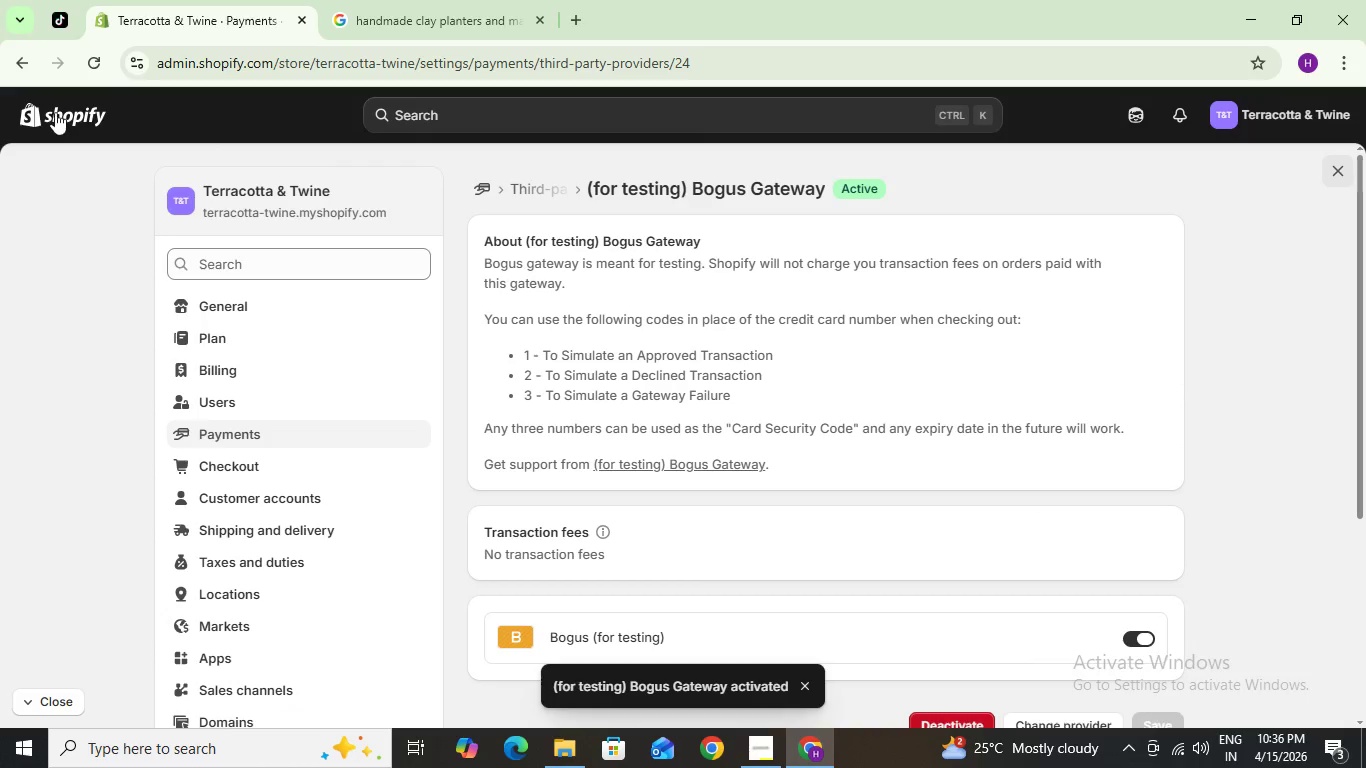 
left_click([57, 112])
 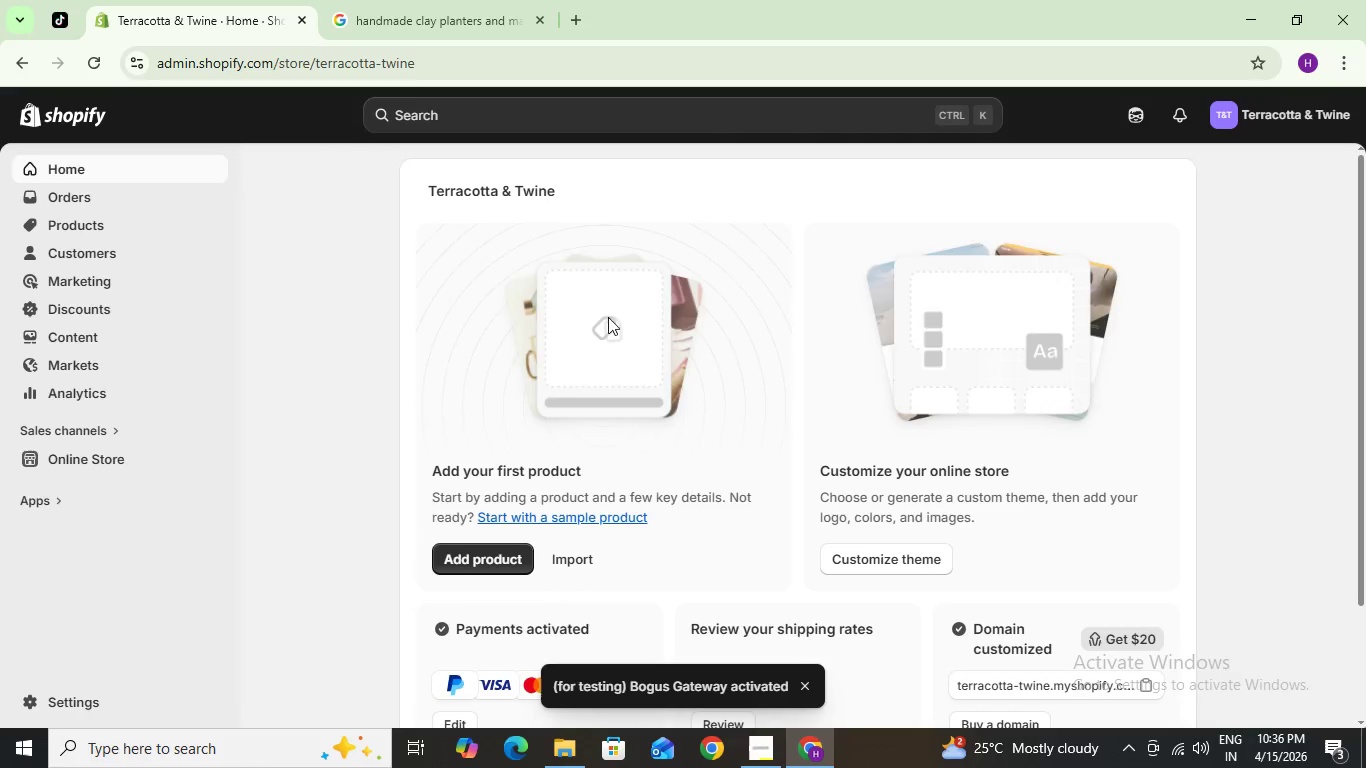 
scroll: coordinate [730, 407], scroll_direction: down, amount: 3.0
 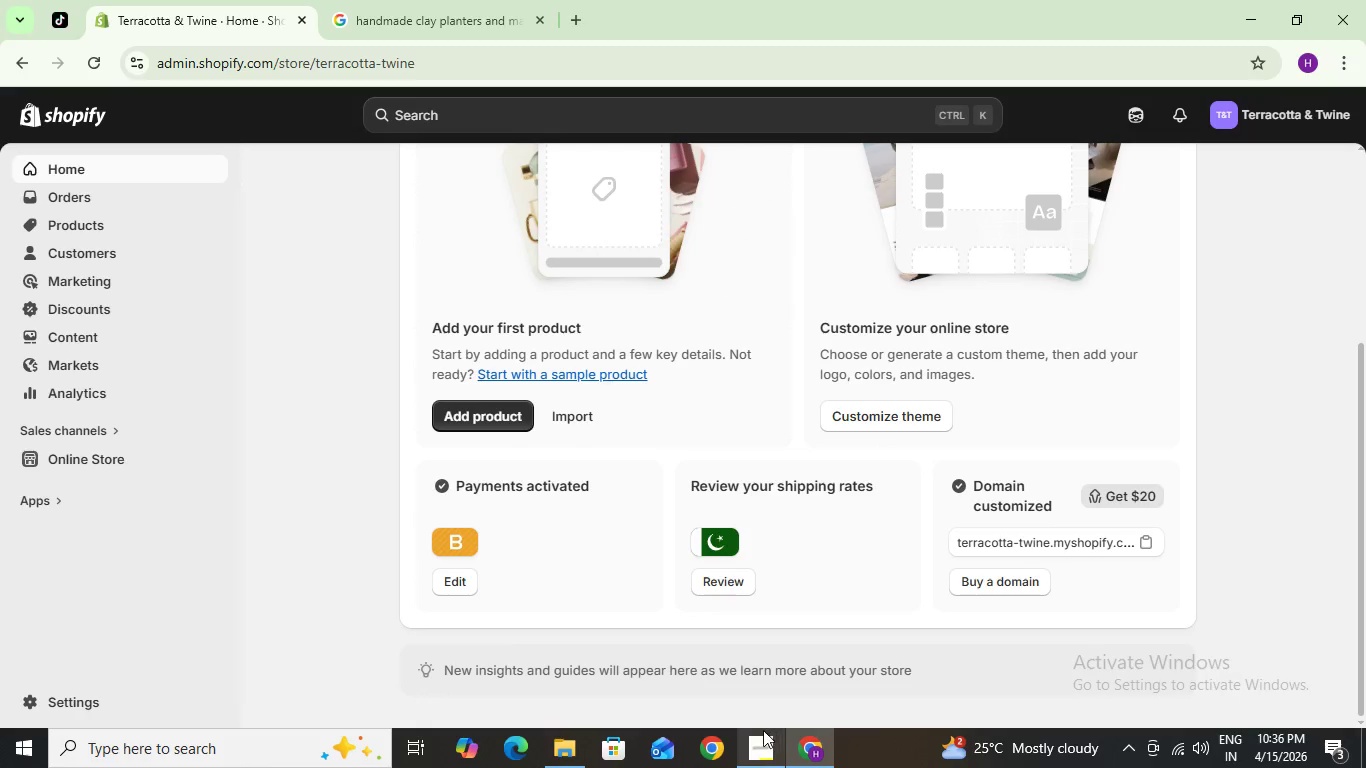 
scroll: coordinate [686, 390], scroll_direction: up, amount: 2.0
 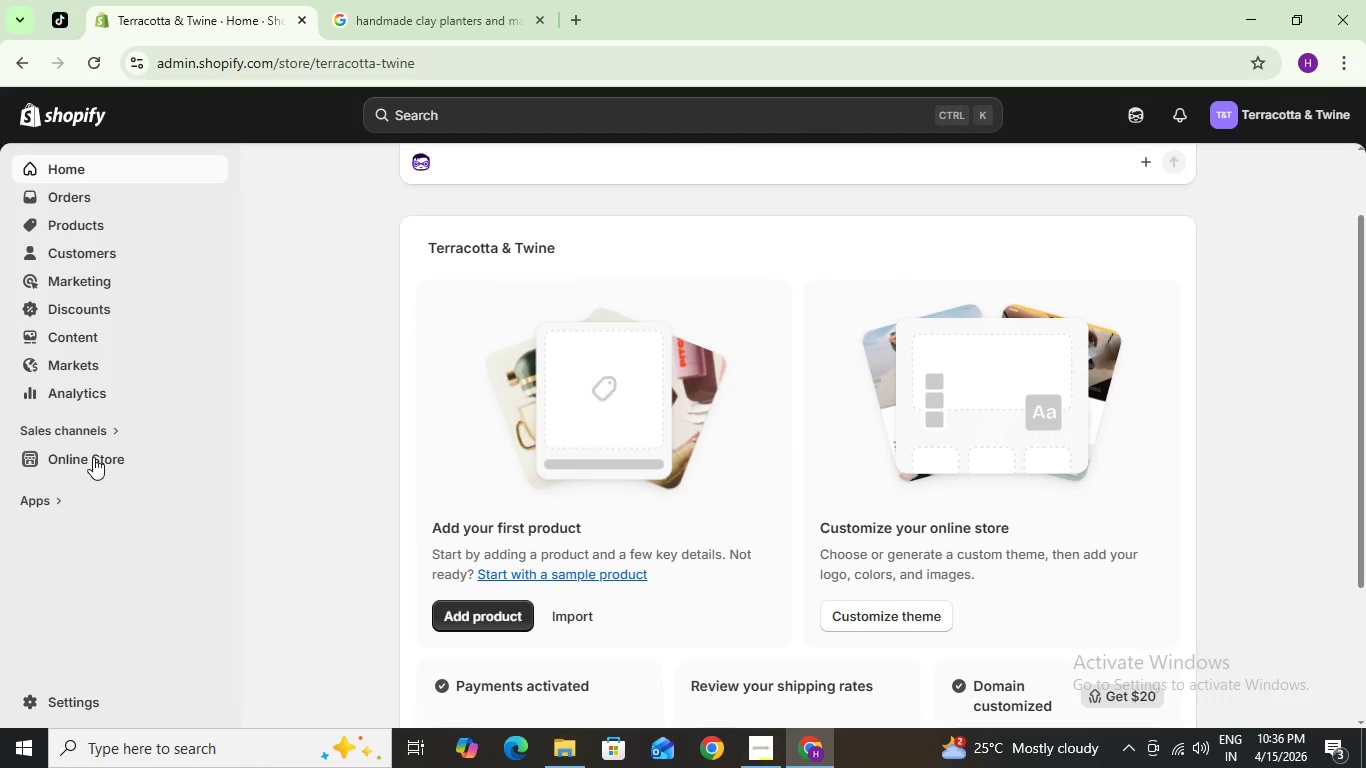 
left_click([93, 457])
 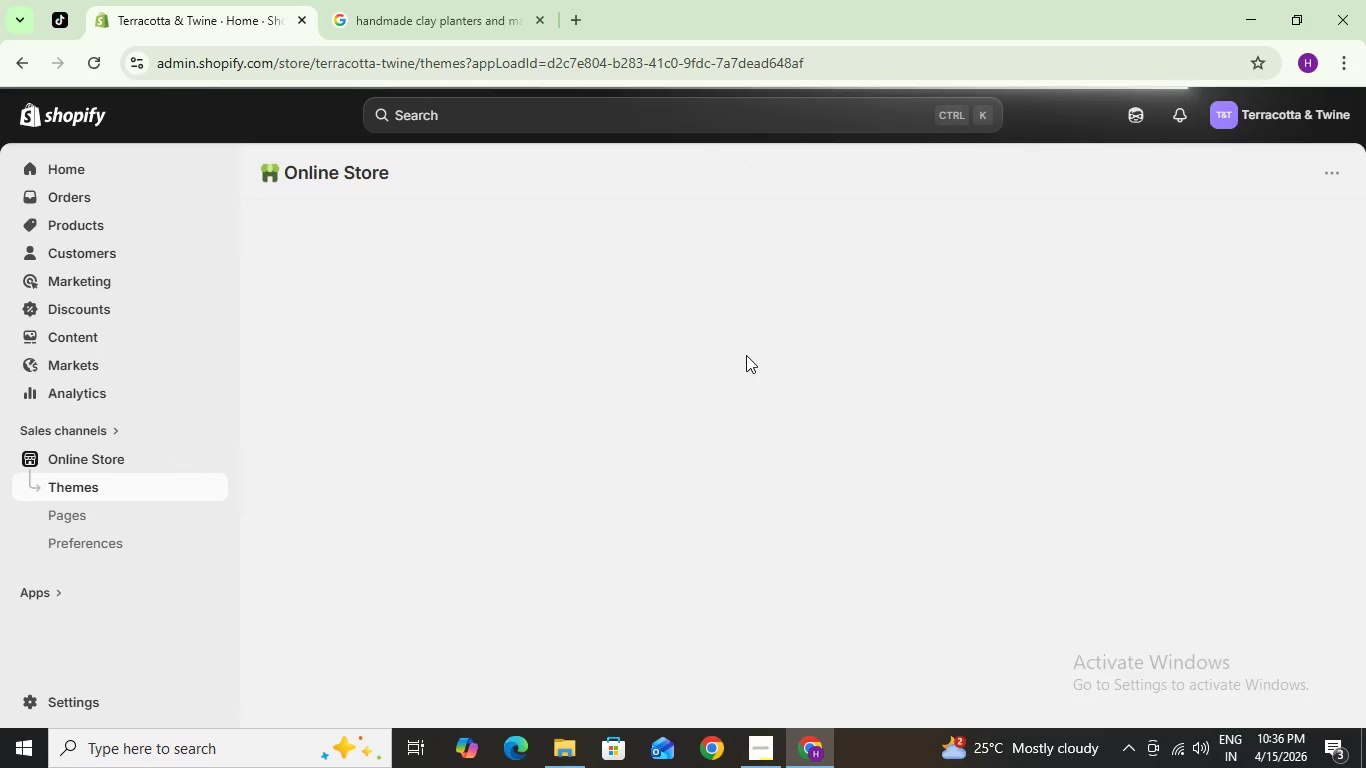 
wait(11.07)
 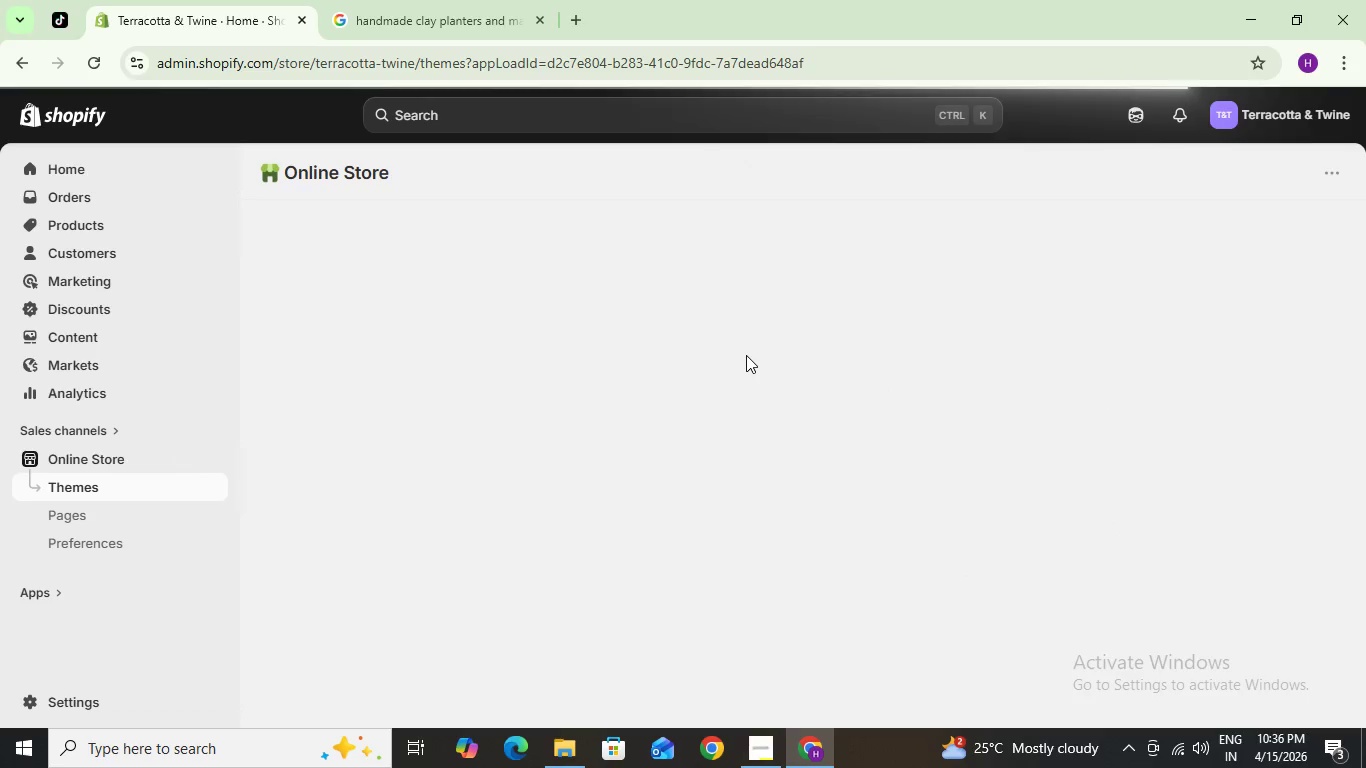 
mouse_move([1161, 236])
 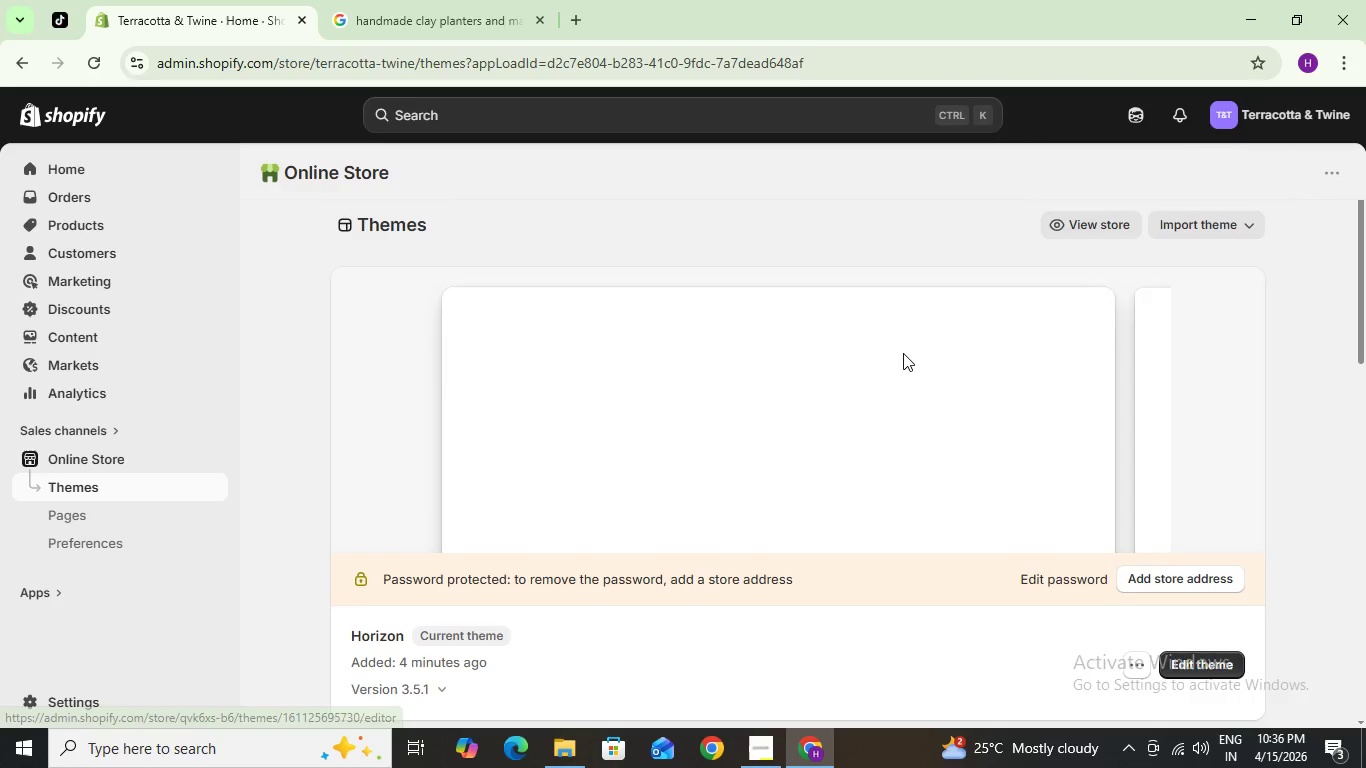 
scroll: coordinate [903, 353], scroll_direction: down, amount: 1.0
 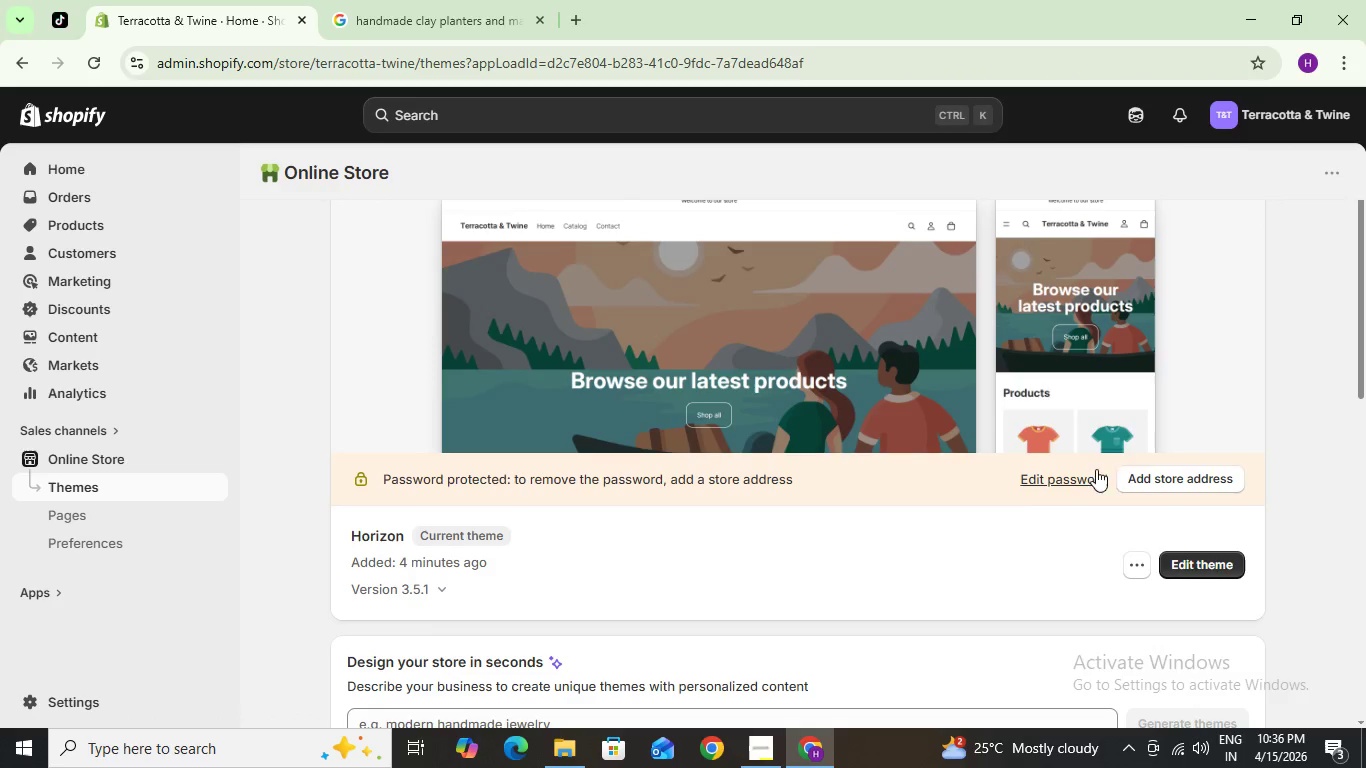 
left_click([1146, 483])
 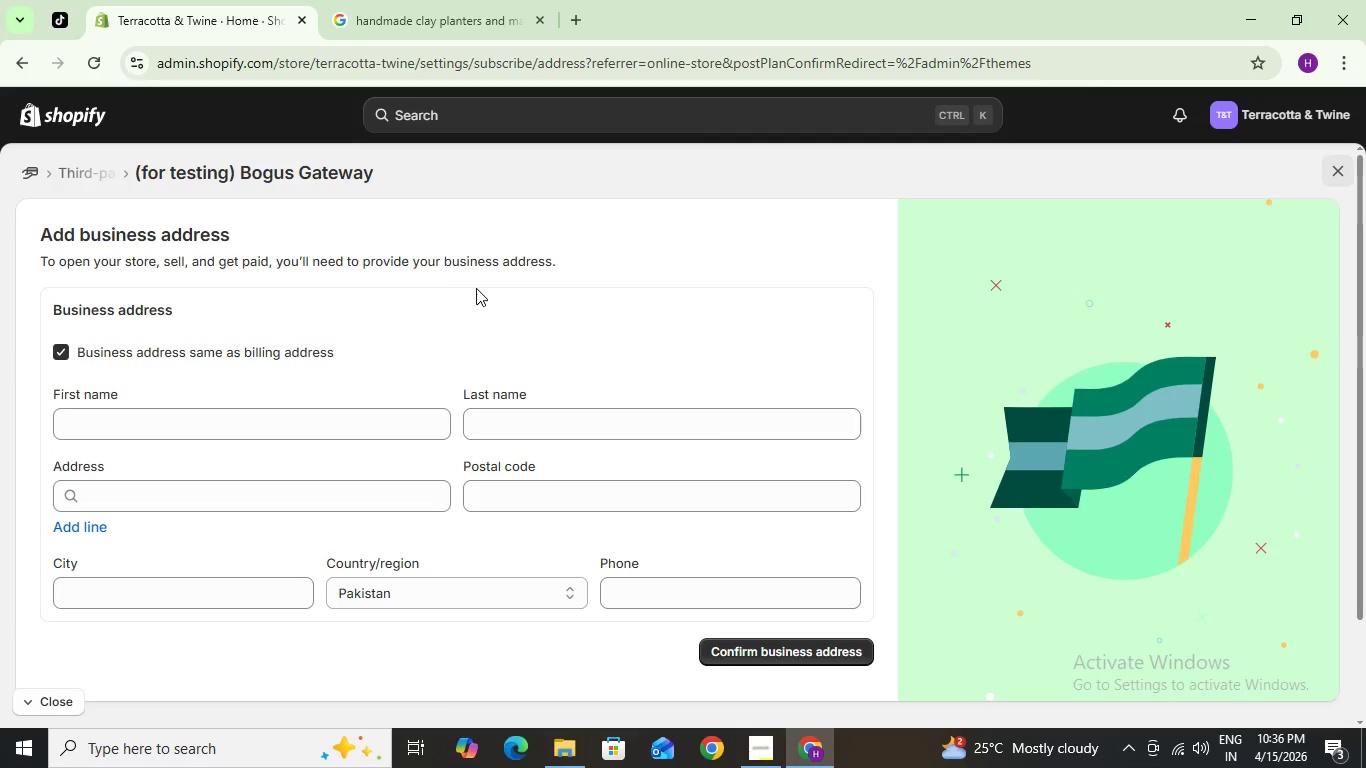 
left_click([185, 422])
 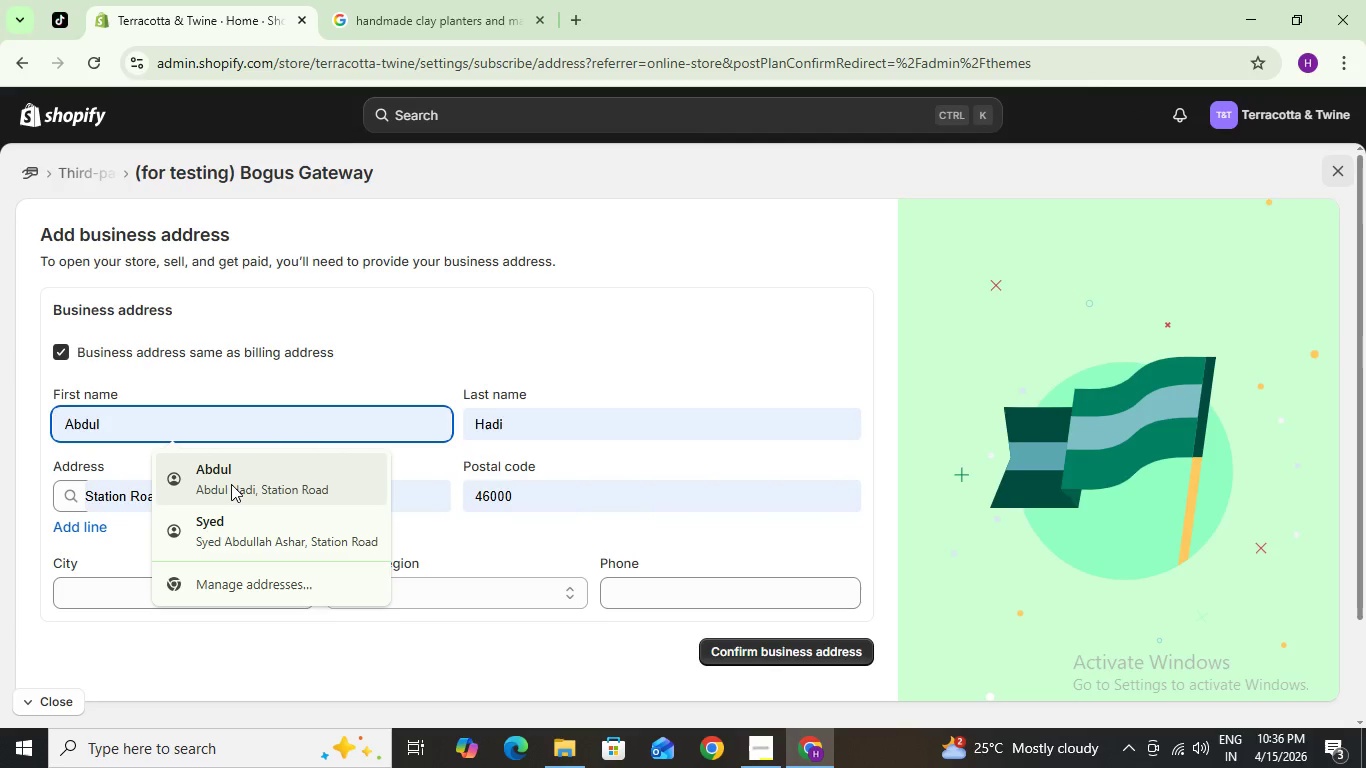 
left_click([231, 484])
 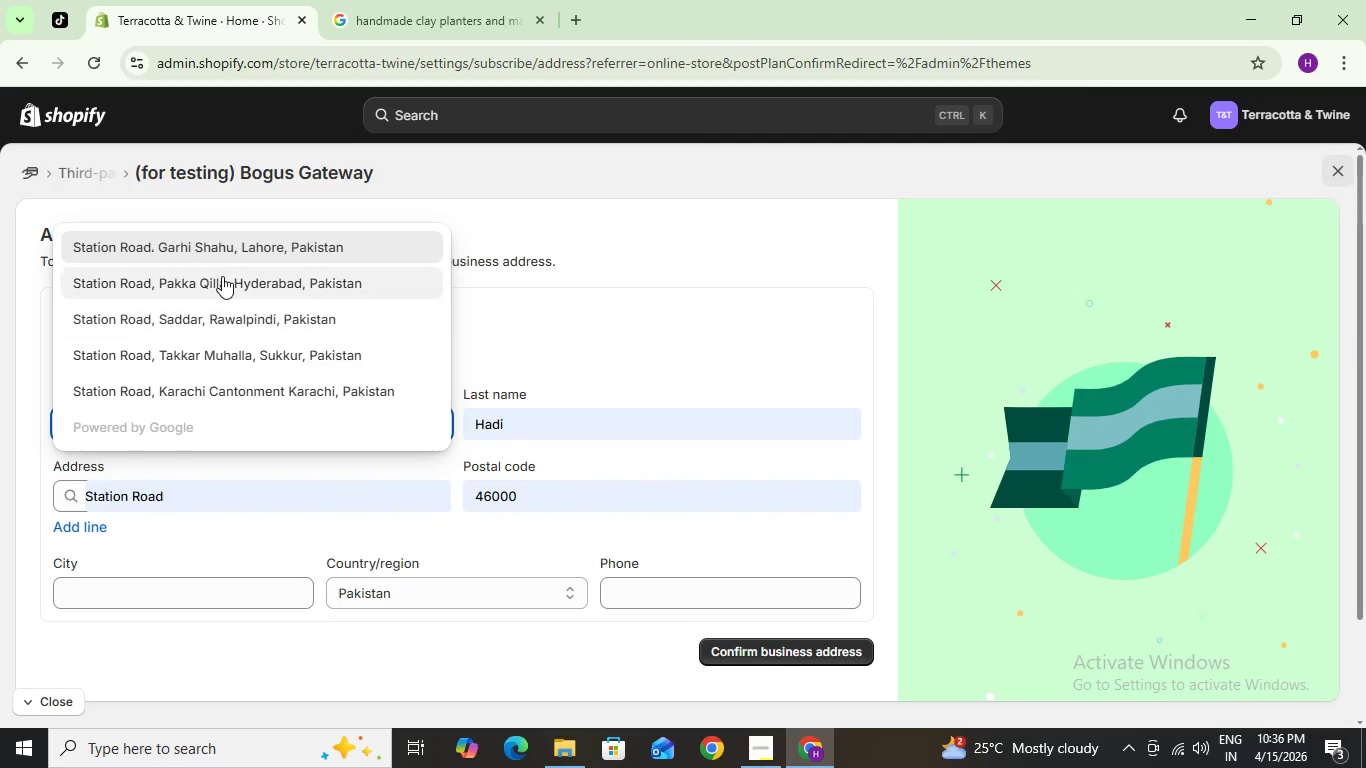 
left_click([222, 253])
 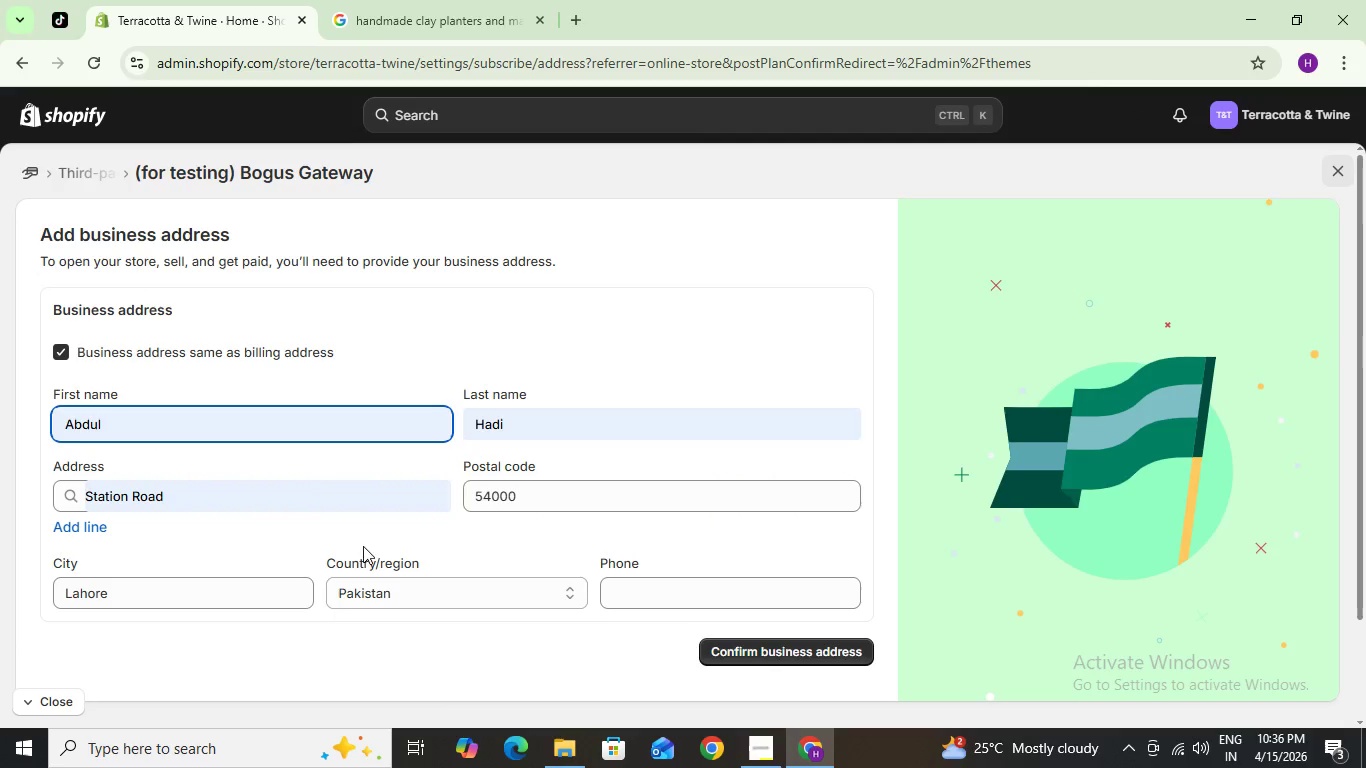 
left_click([380, 519])
 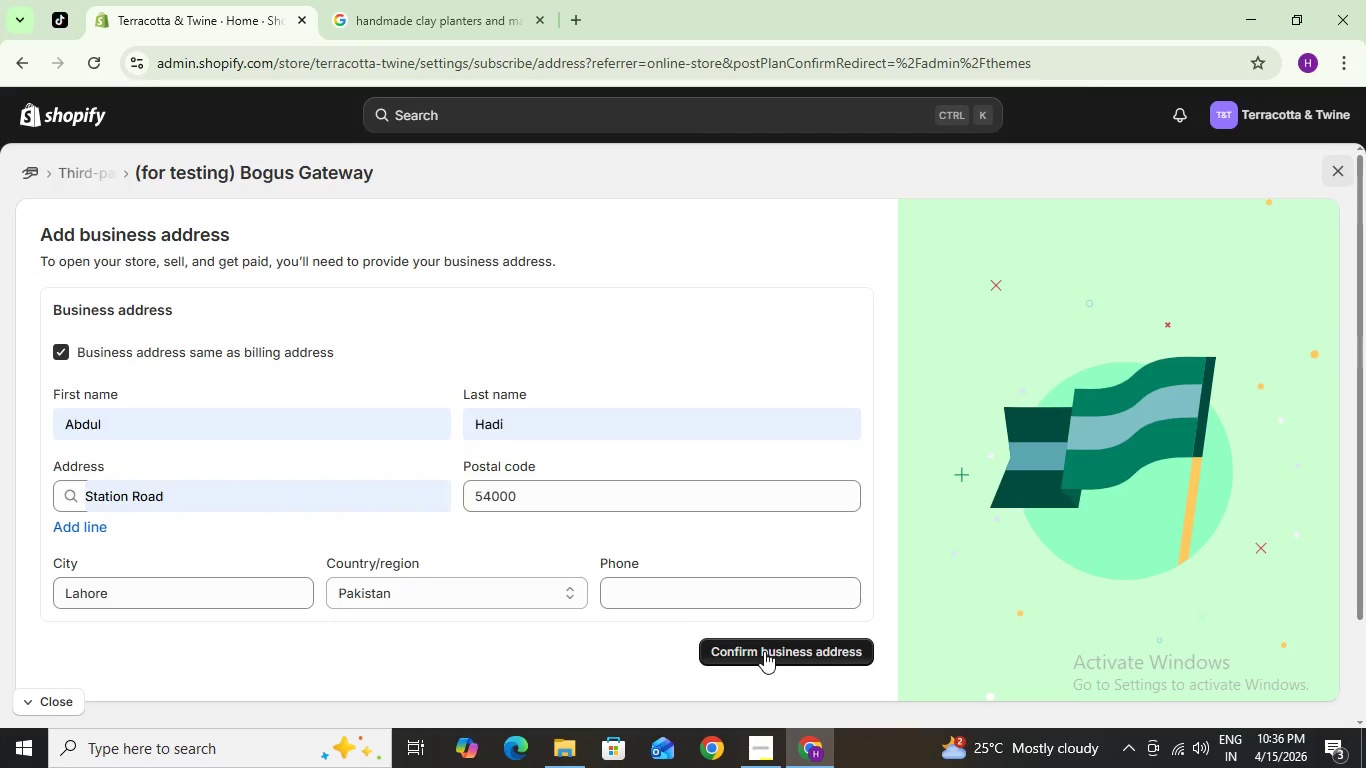 
left_click([764, 651])
 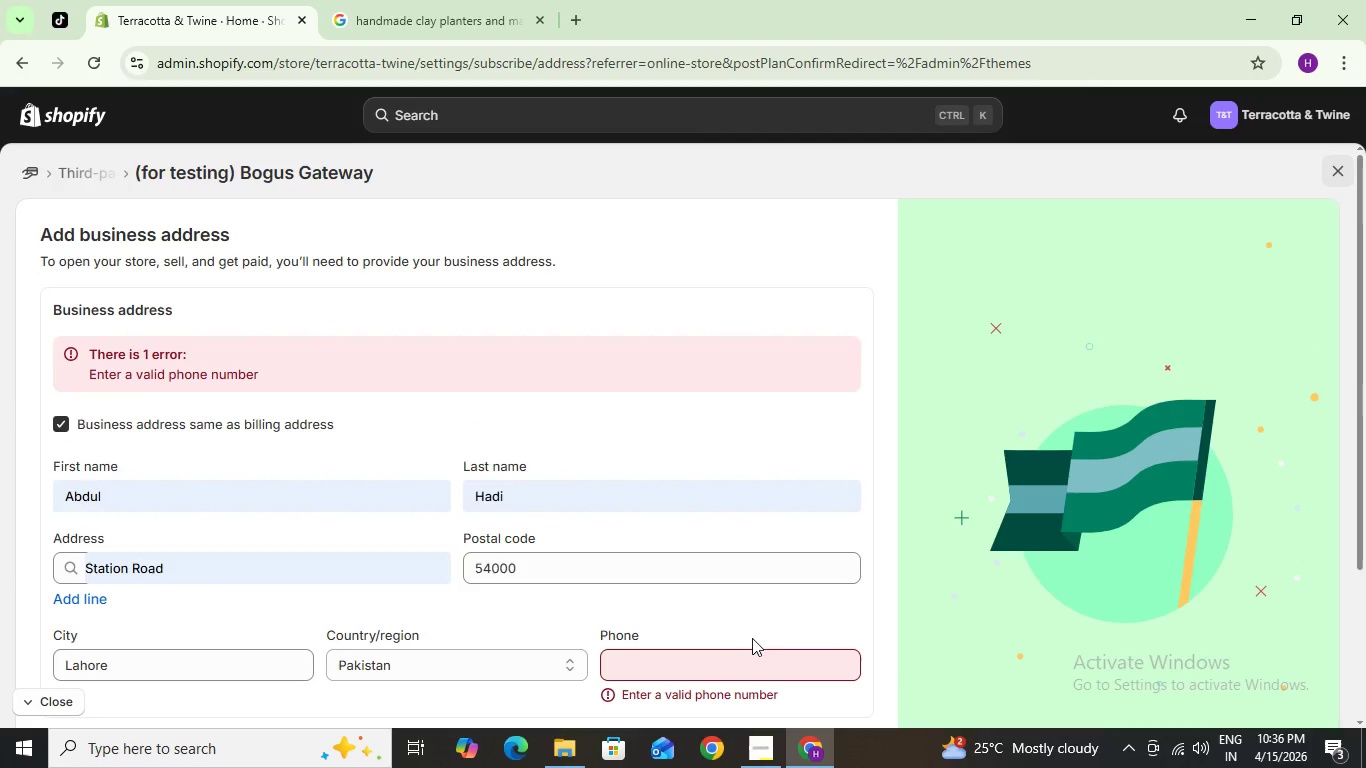 
left_click([647, 671])
 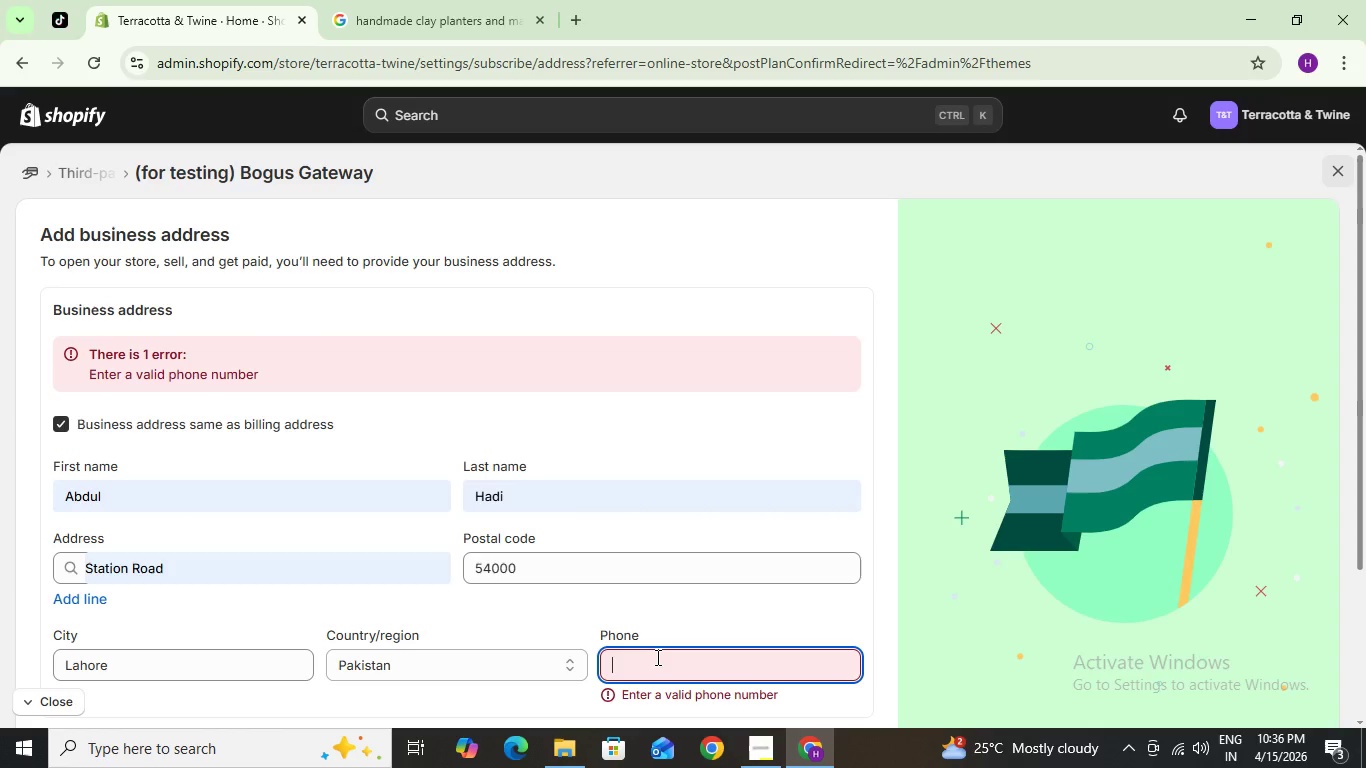 
type(03105589608)
 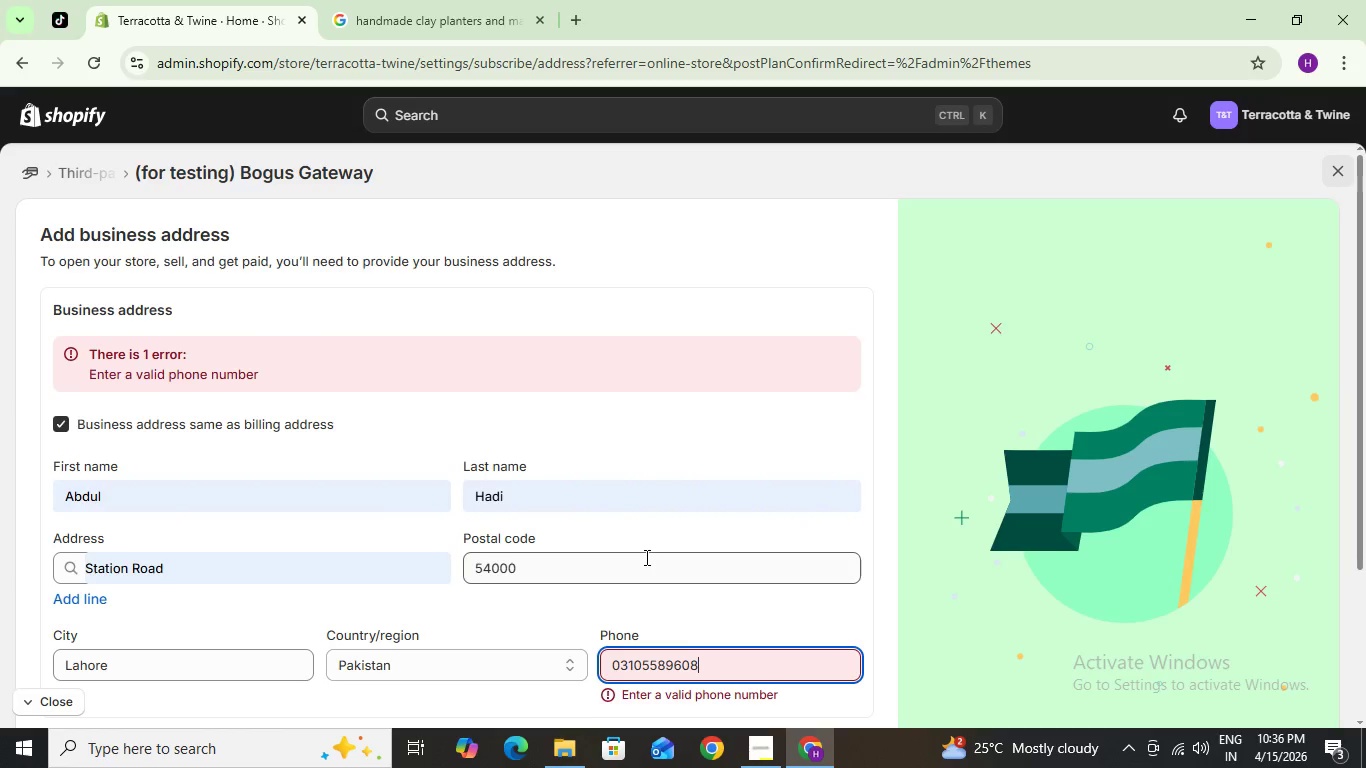 
scroll: coordinate [645, 557], scroll_direction: down, amount: 1.0
 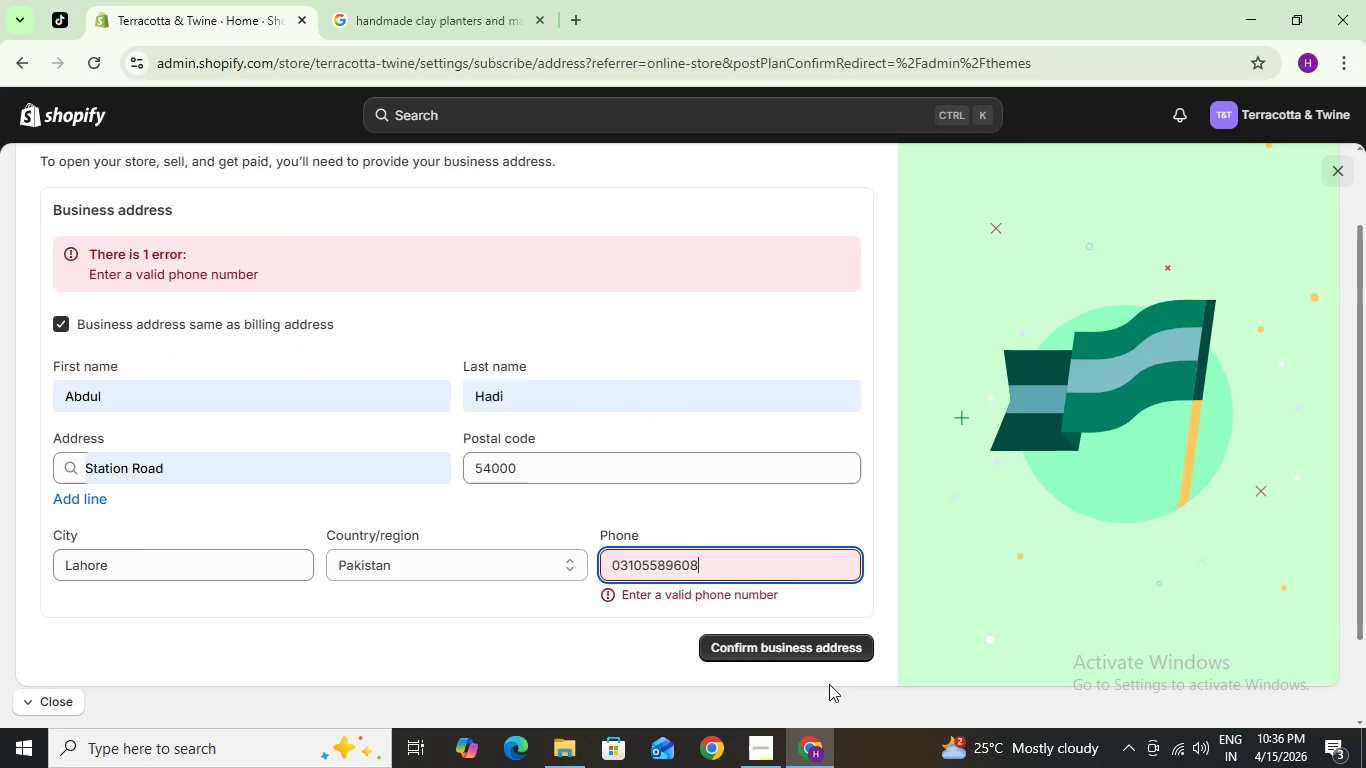 
left_click([833, 691])
 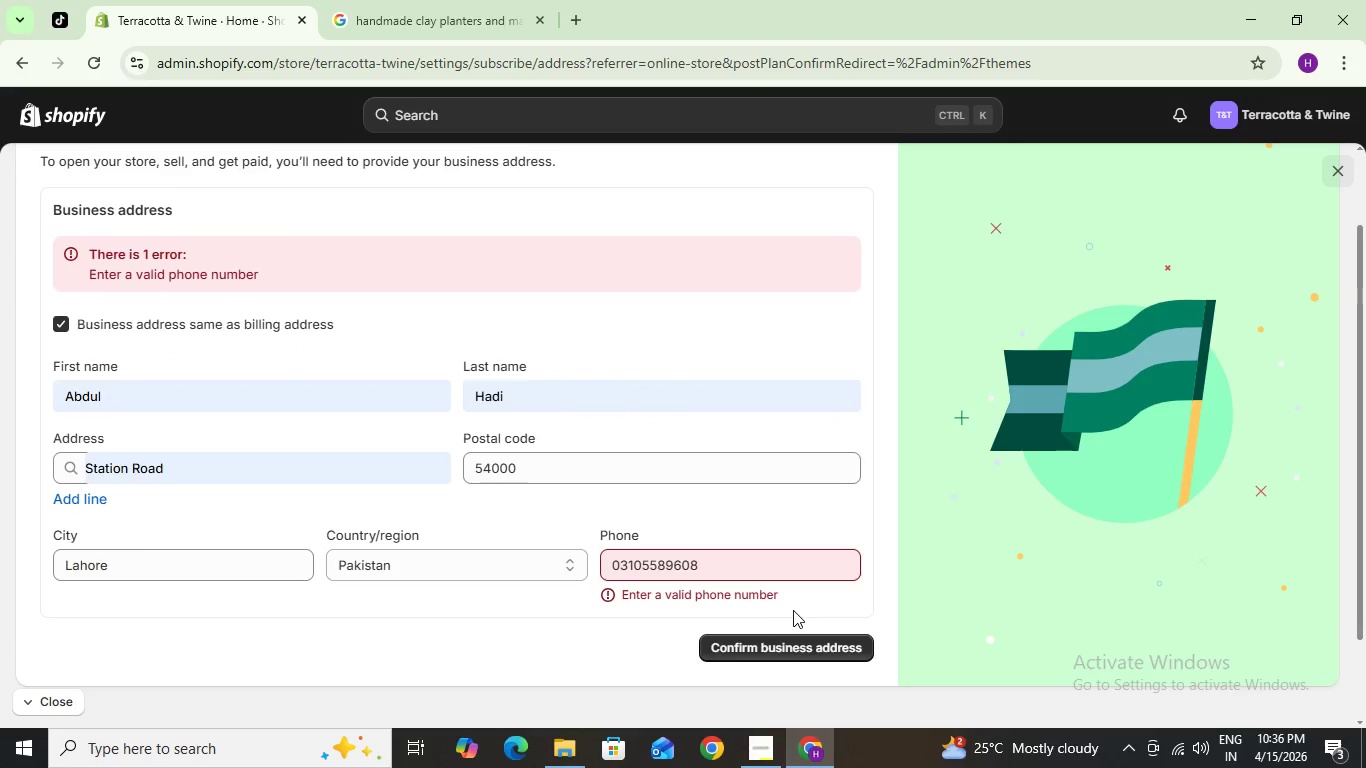 
left_click([793, 610])
 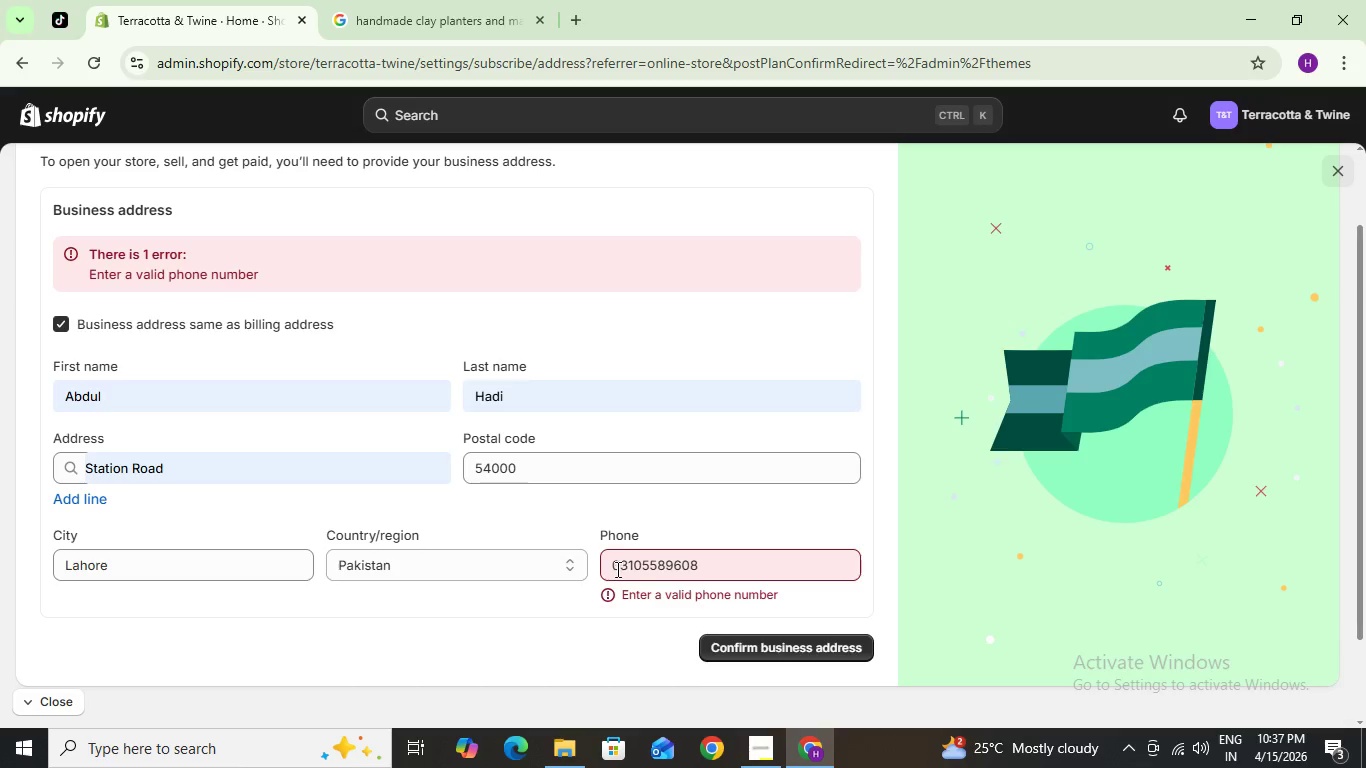 
left_click([618, 564])
 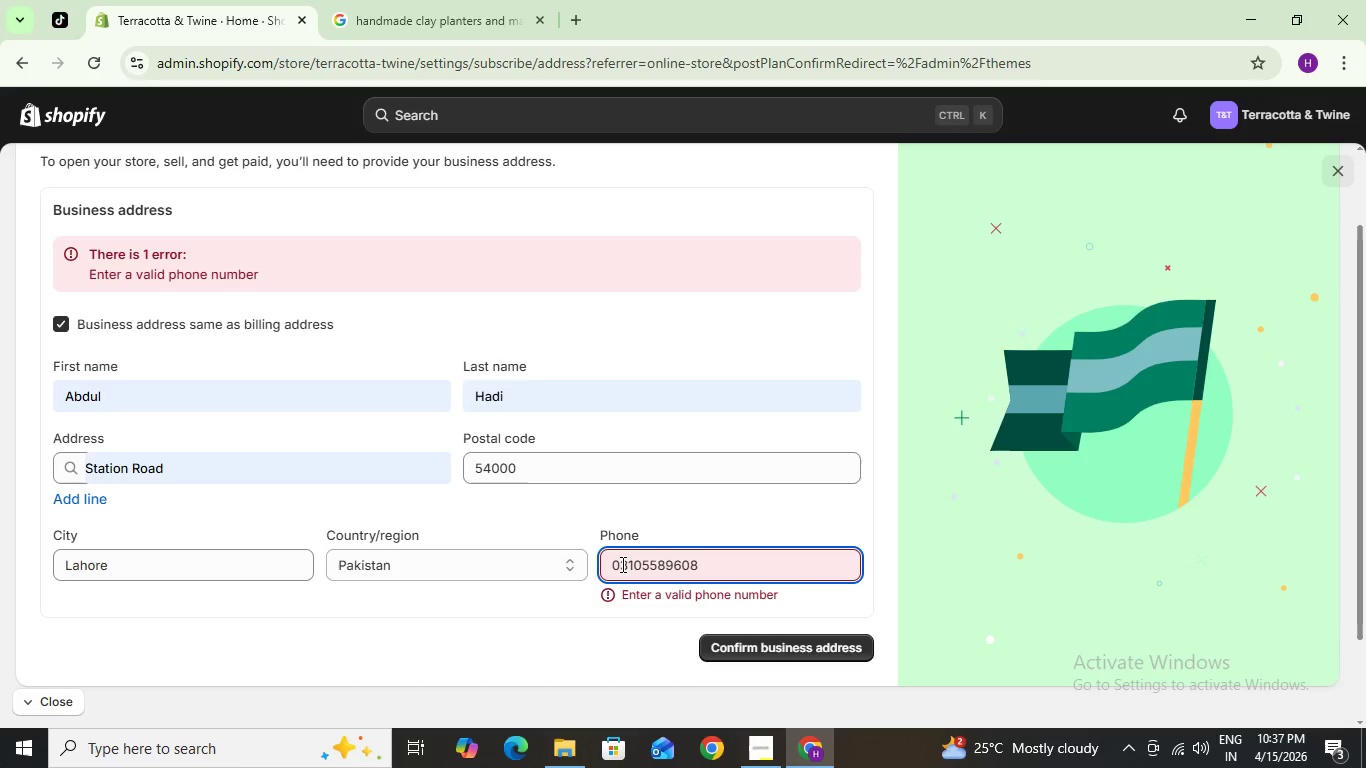 
key(Backspace)
 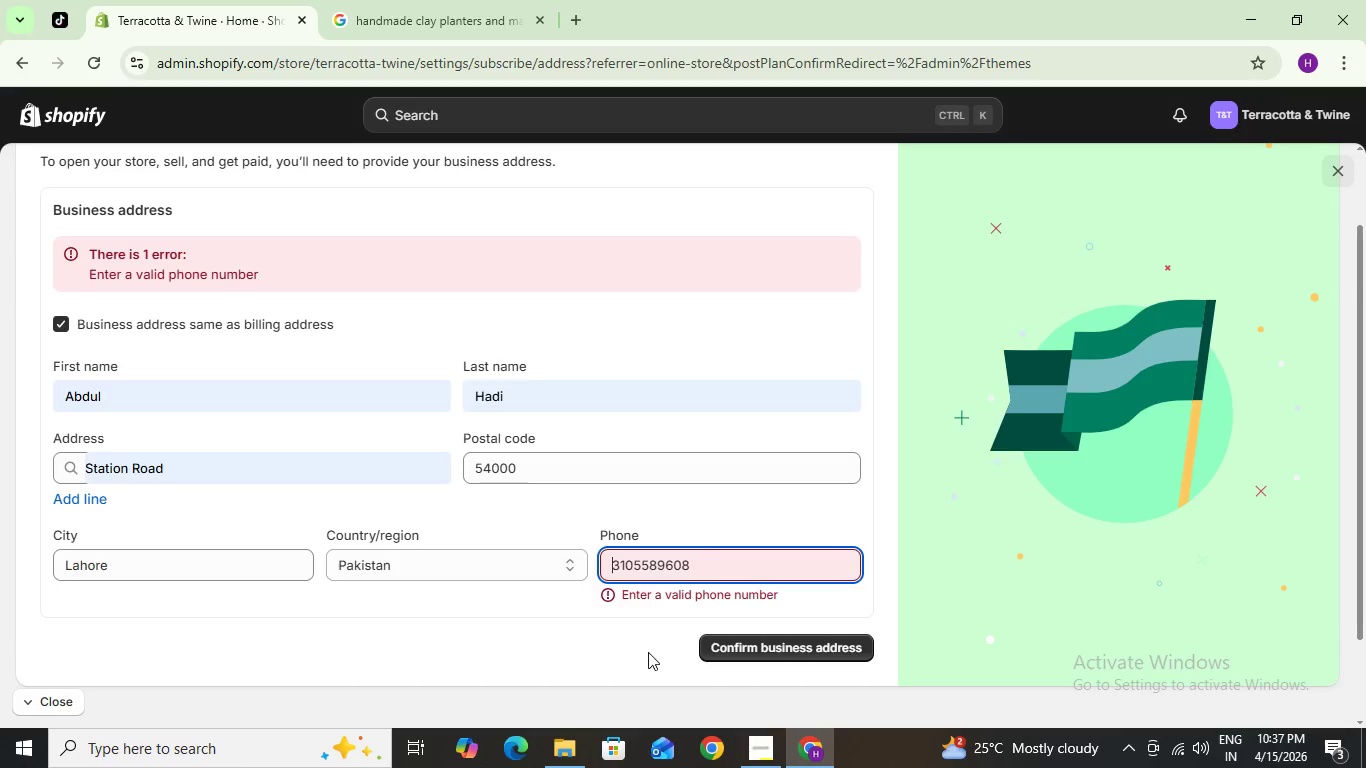 
left_click([647, 653])
 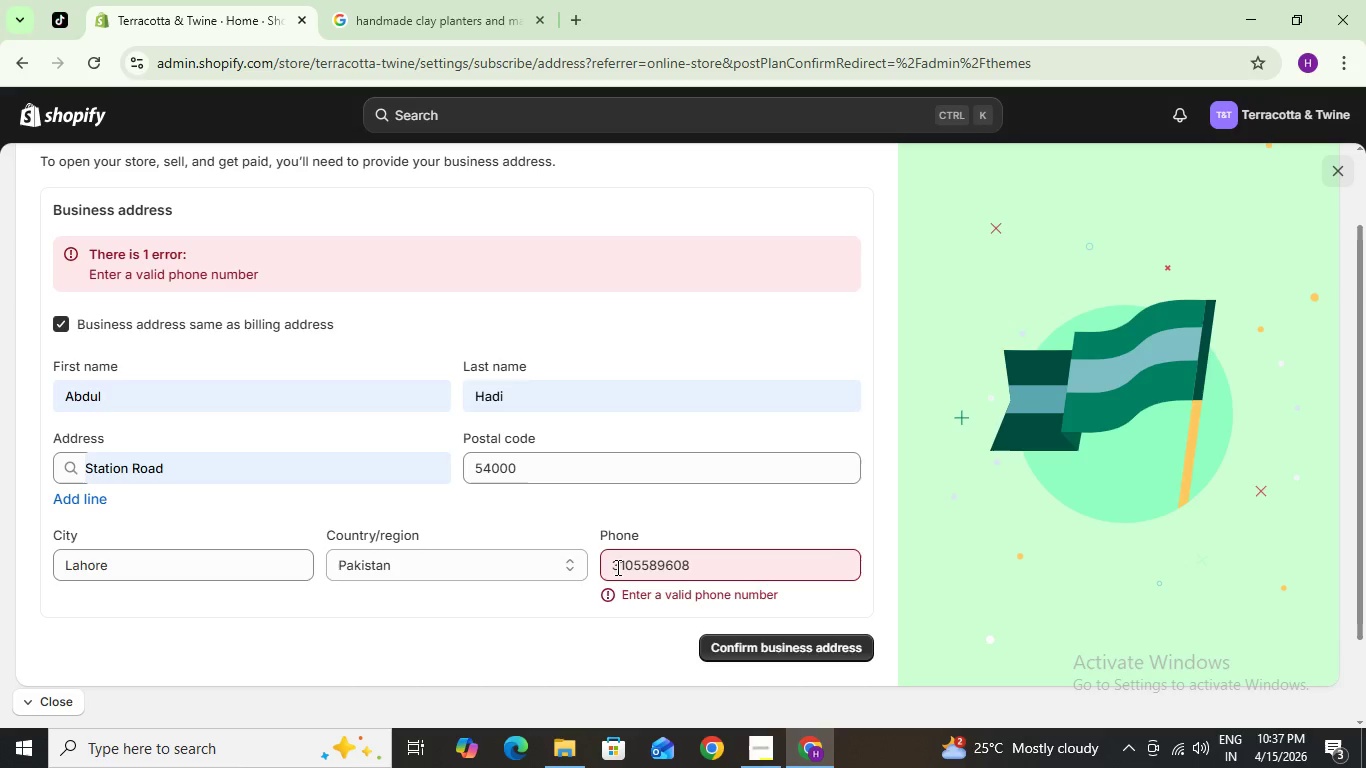 
left_click([616, 567])
 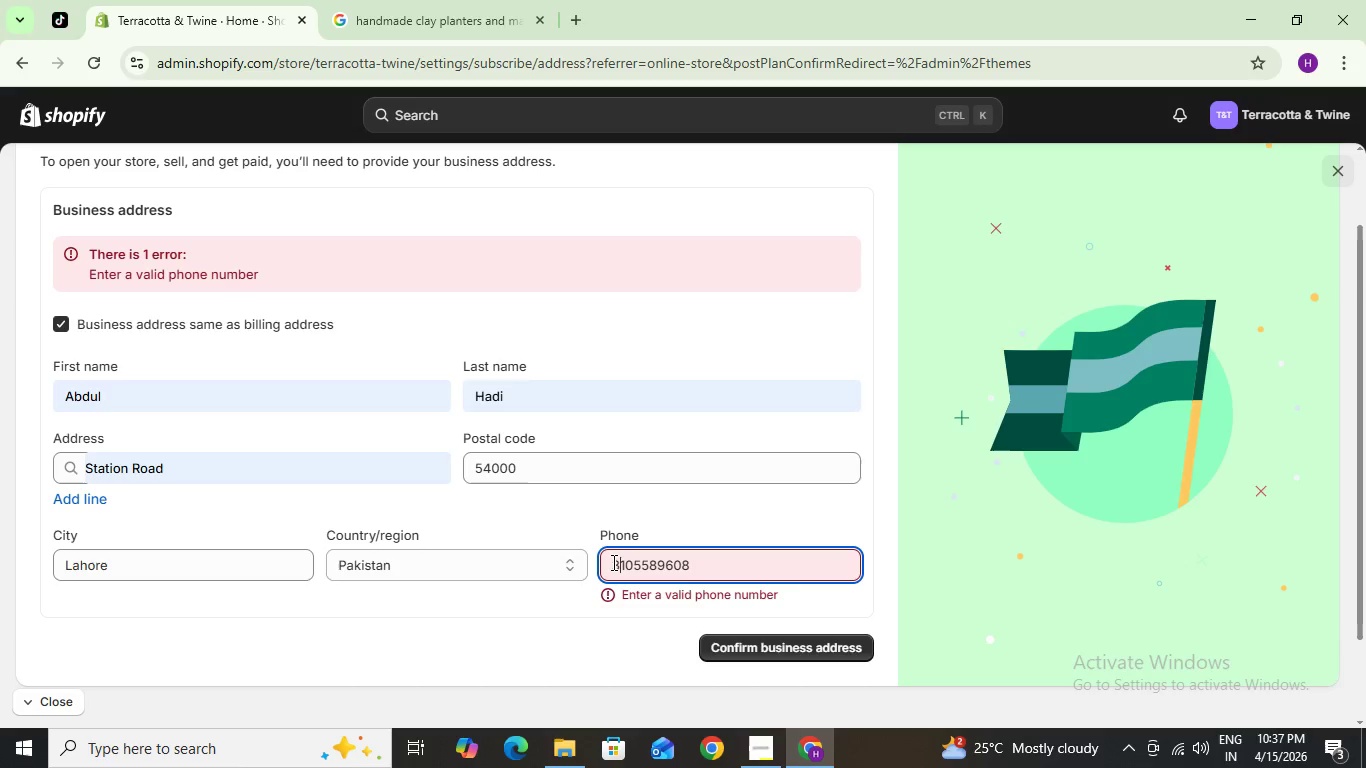 
left_click([612, 562])
 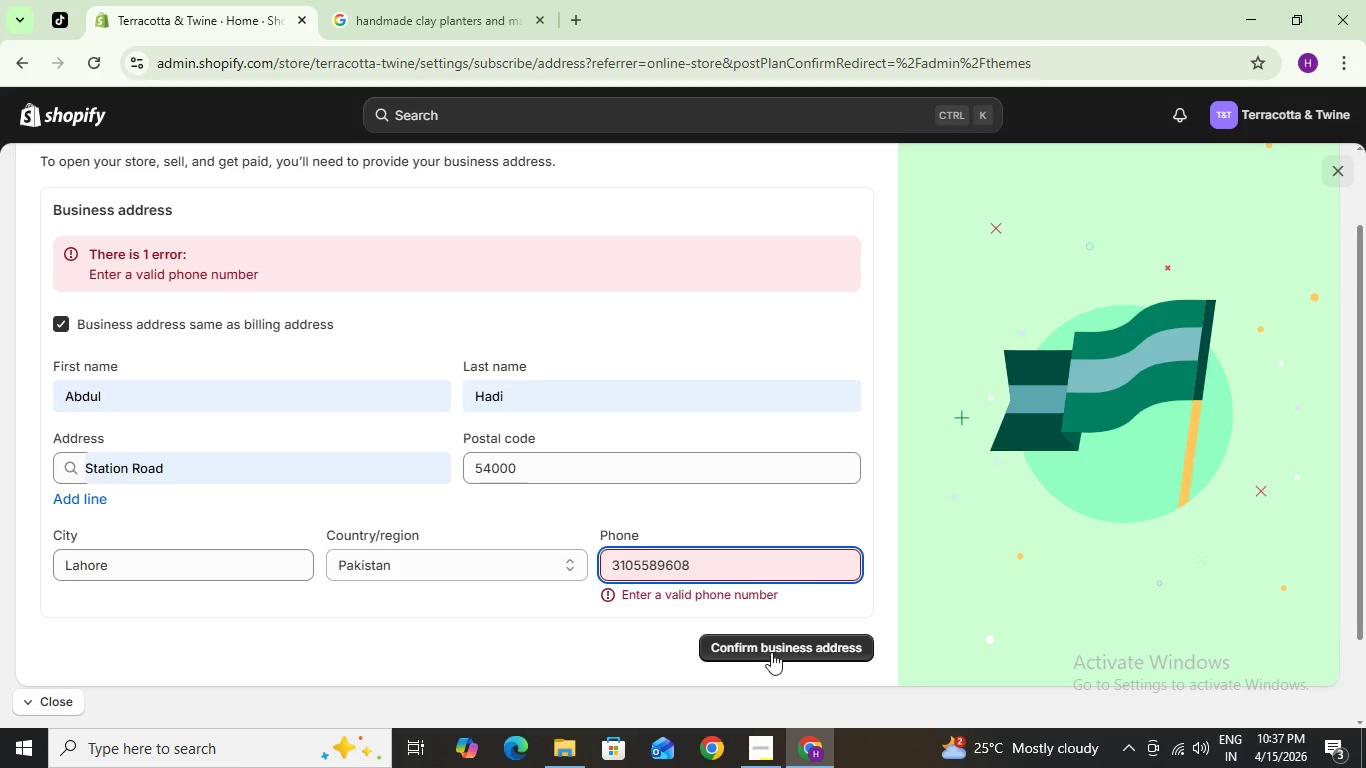 
key(0)
 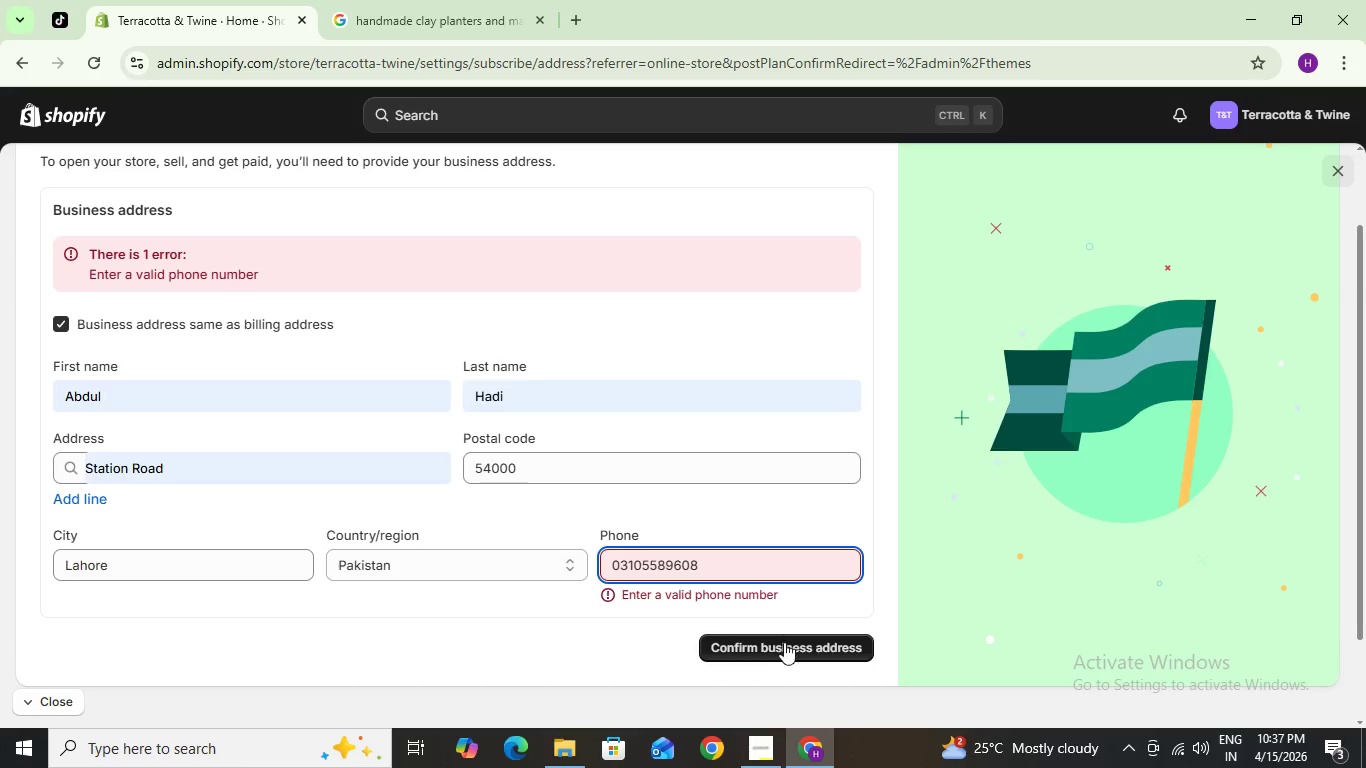 
left_click([784, 642])
 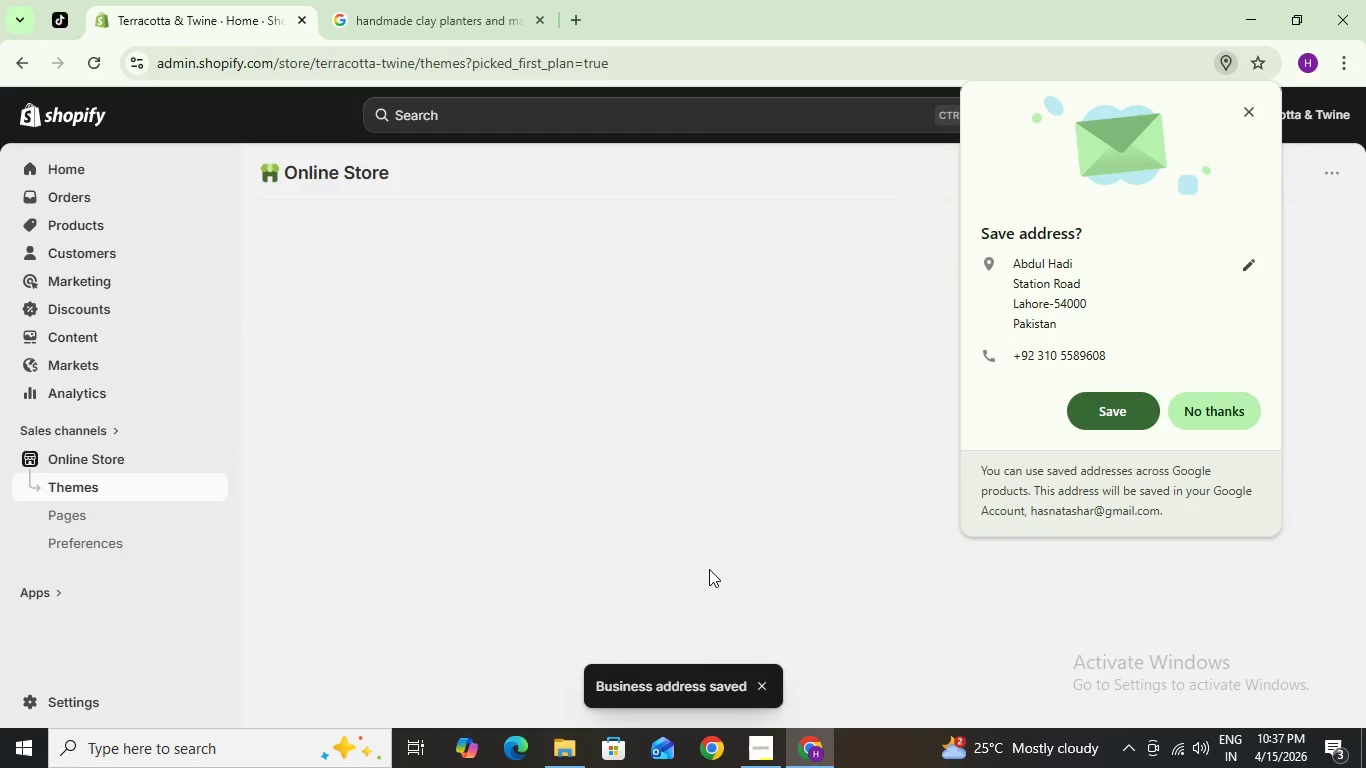 
wait(7.41)
 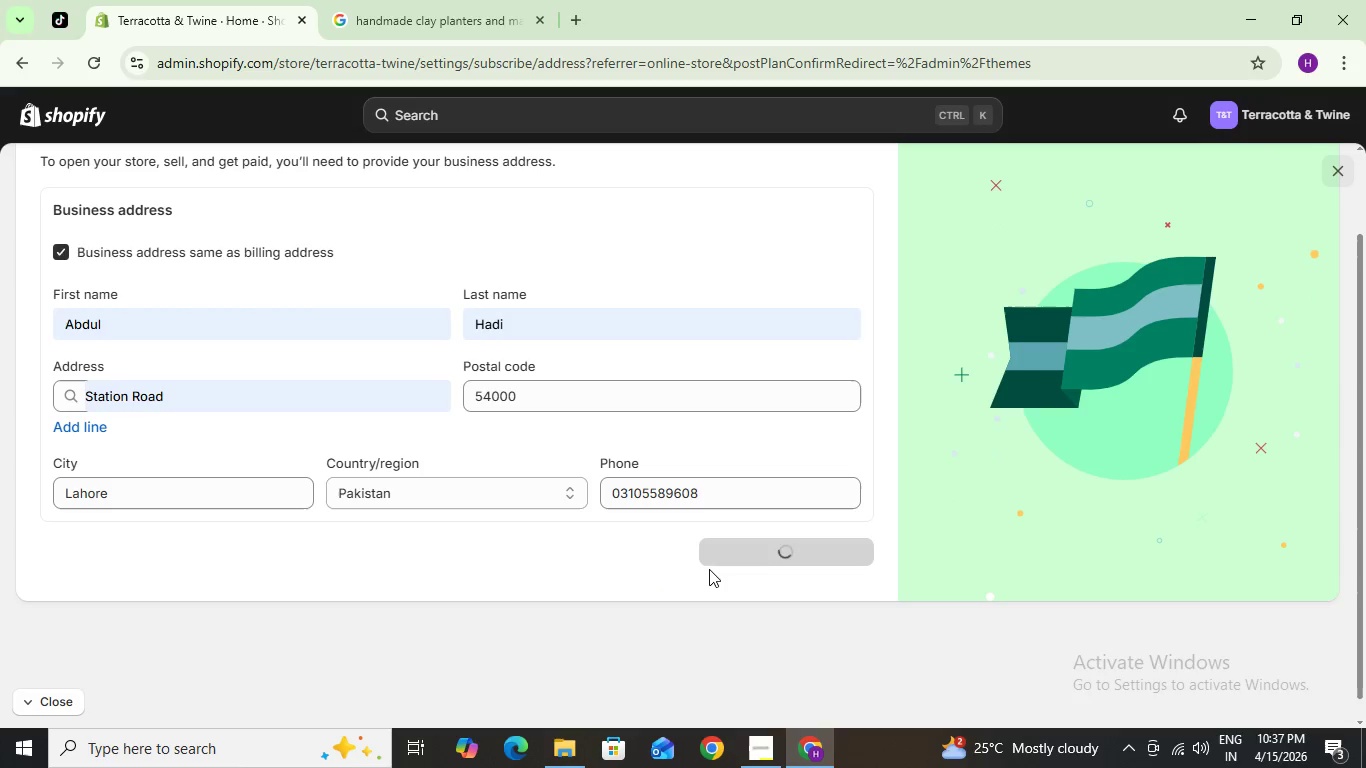 
left_click([1219, 413])
 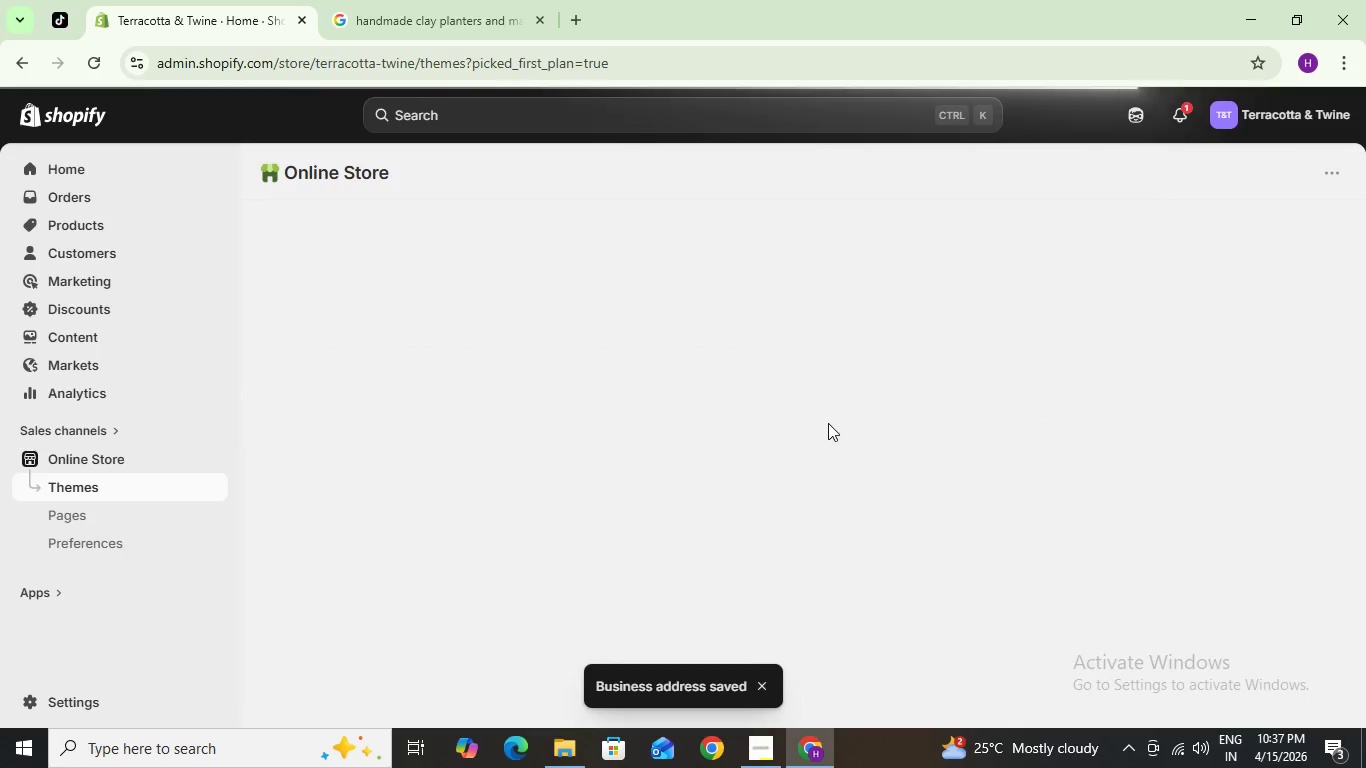 
mouse_move([761, 344])
 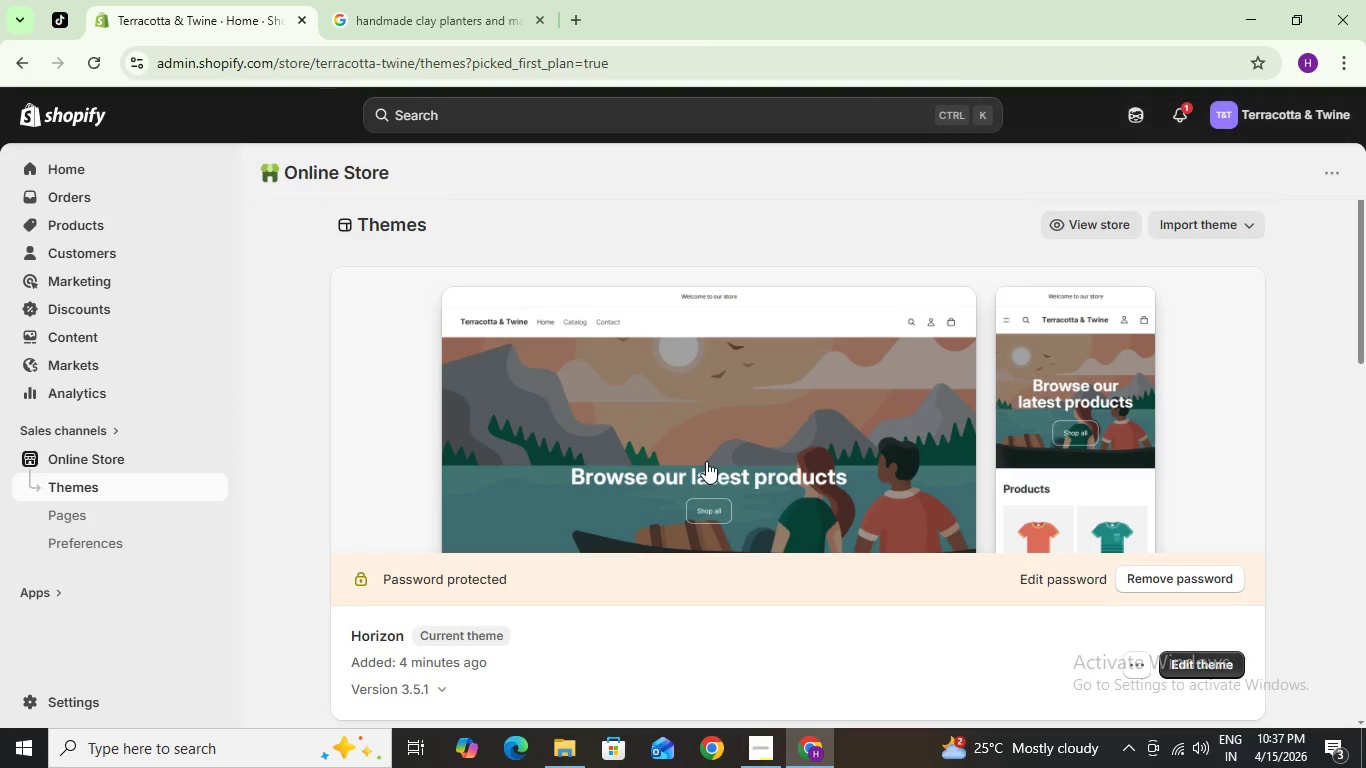 
scroll: coordinate [707, 436], scroll_direction: down, amount: 2.0
 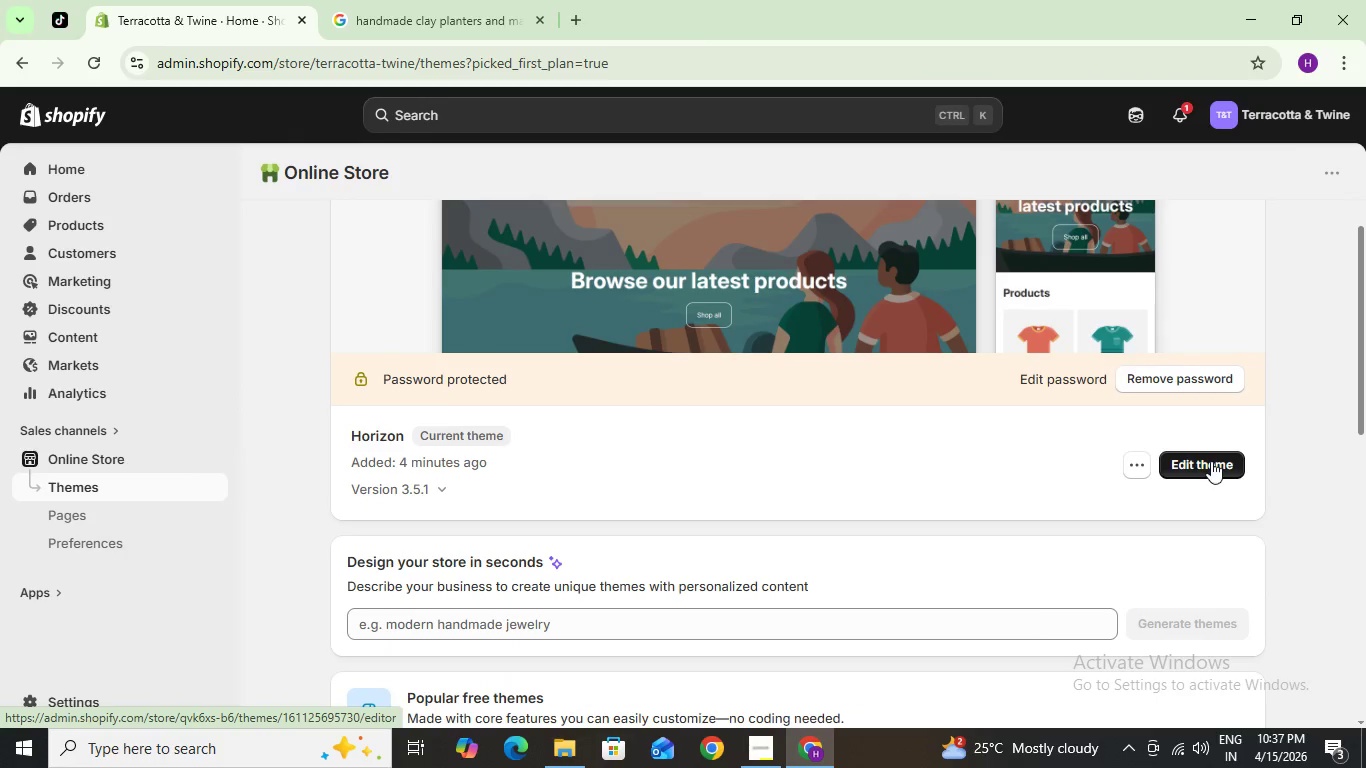 
left_click([764, 746])